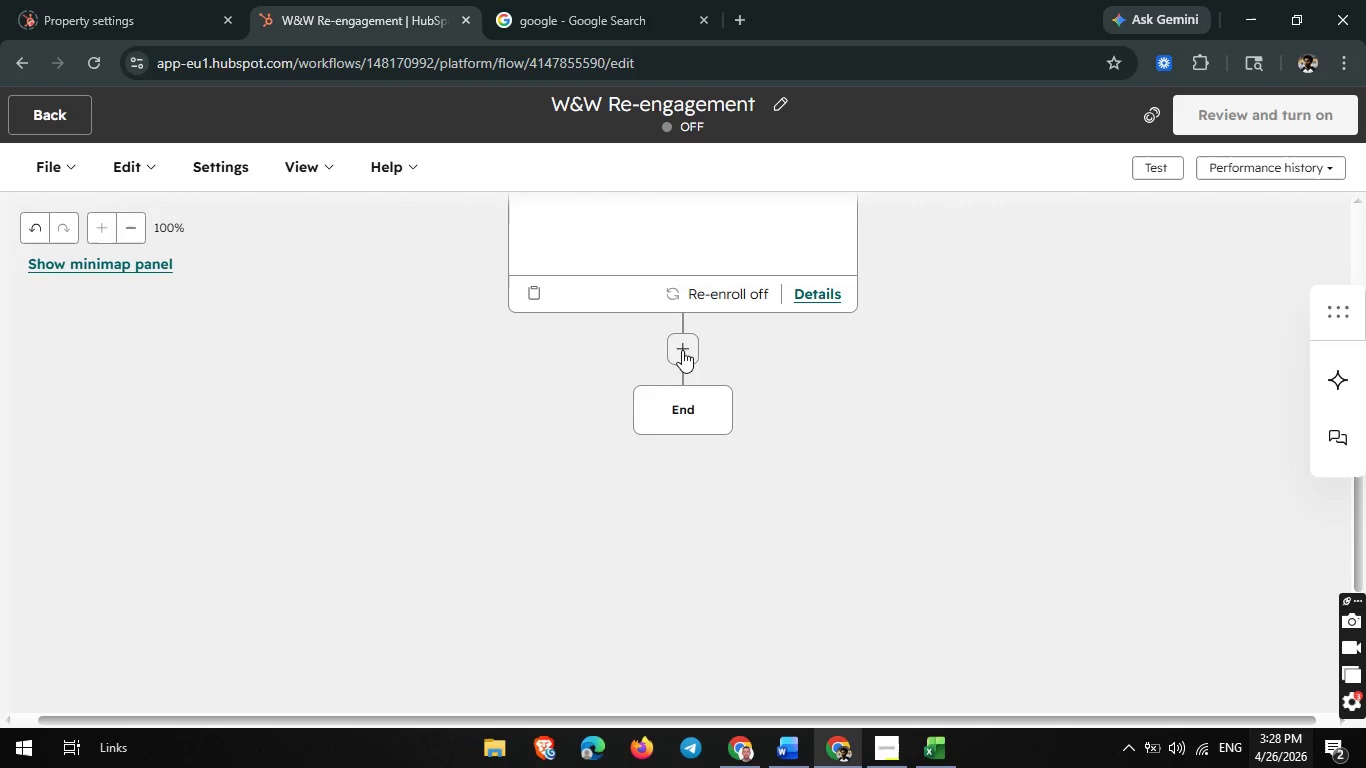 
left_click([682, 350])
 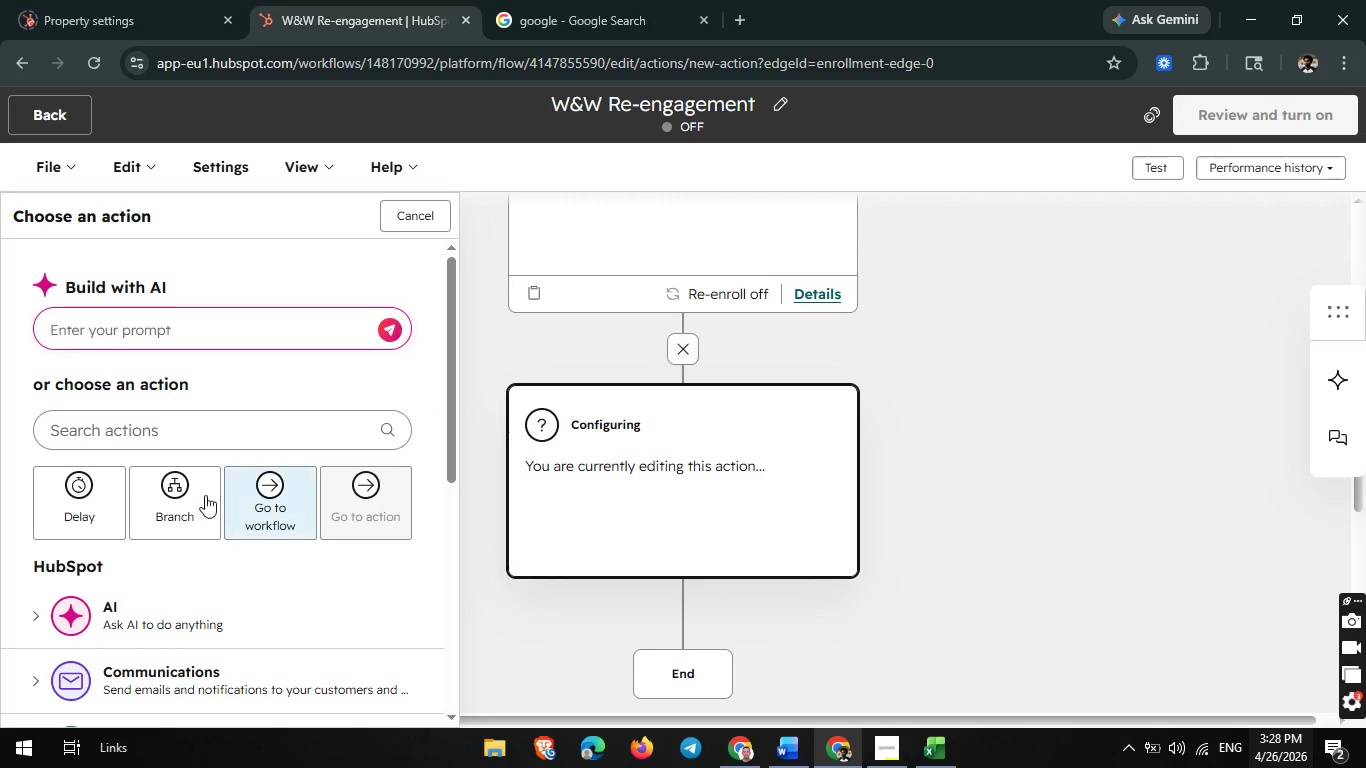 
scroll: coordinate [130, 653], scroll_direction: none, amount: 0.0
 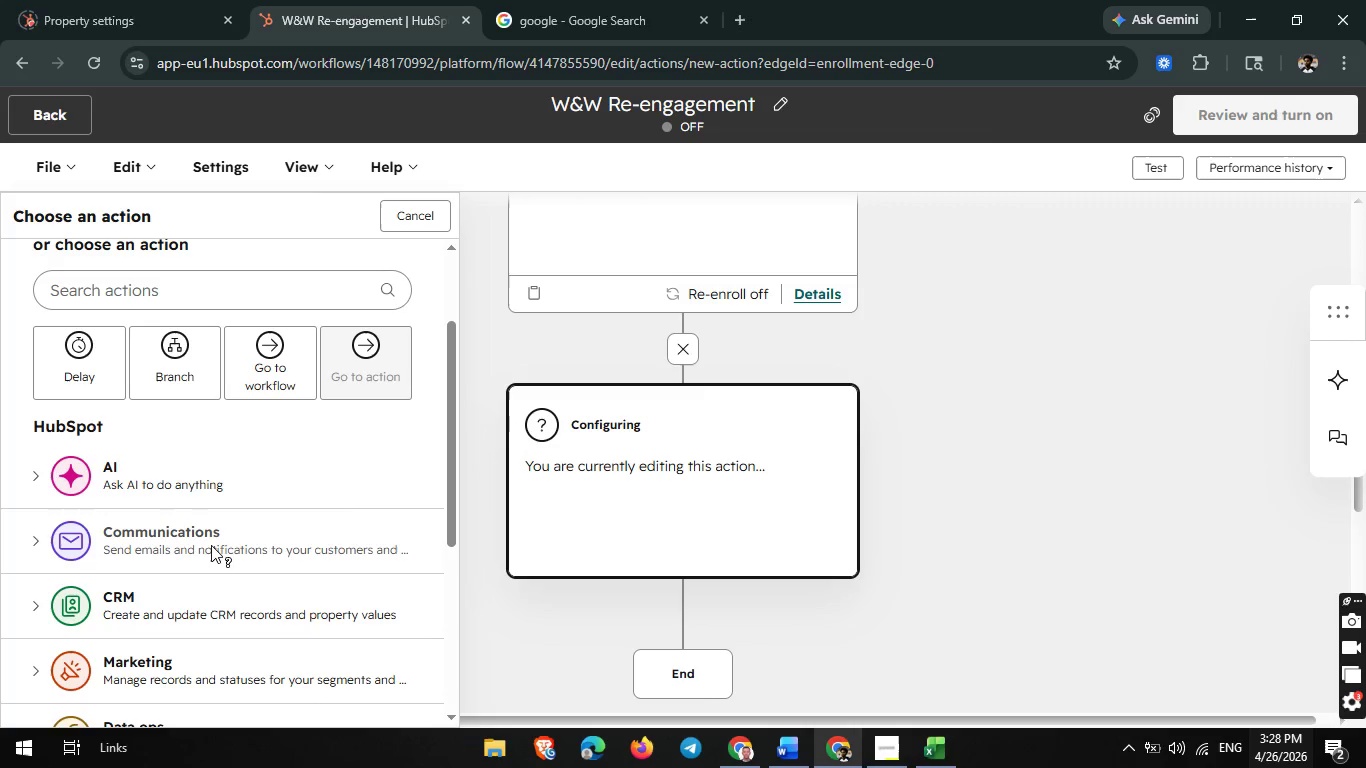 
left_click([211, 544])
 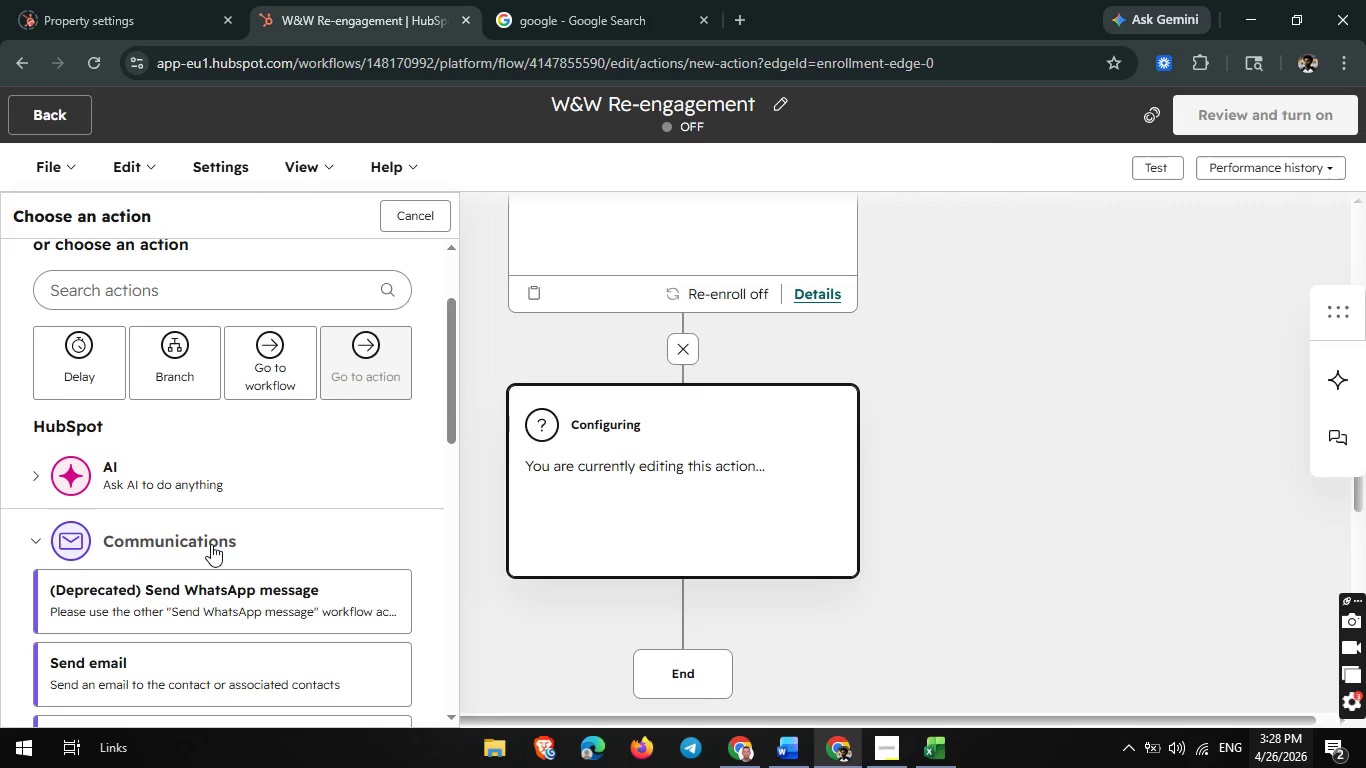 
scroll: coordinate [211, 544], scroll_direction: down, amount: 1.0
 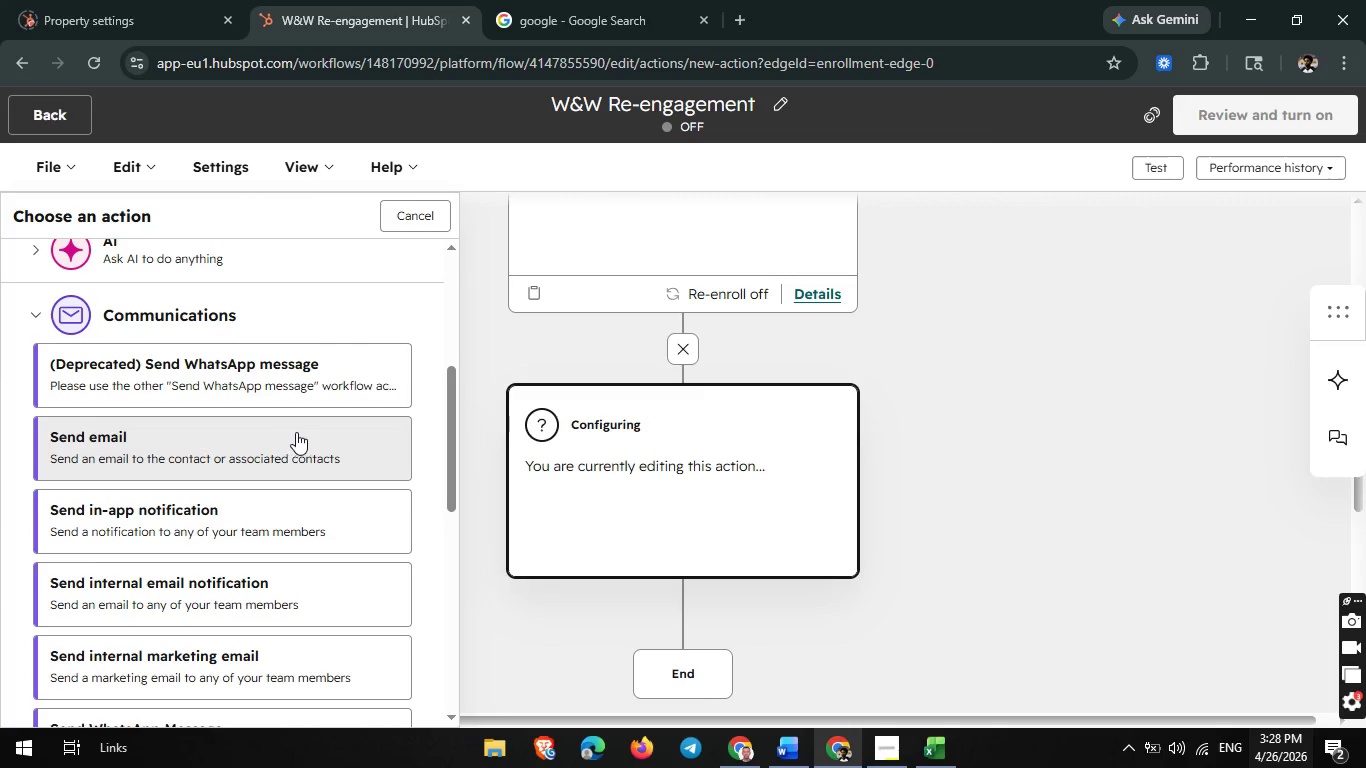 
left_click([296, 432])
 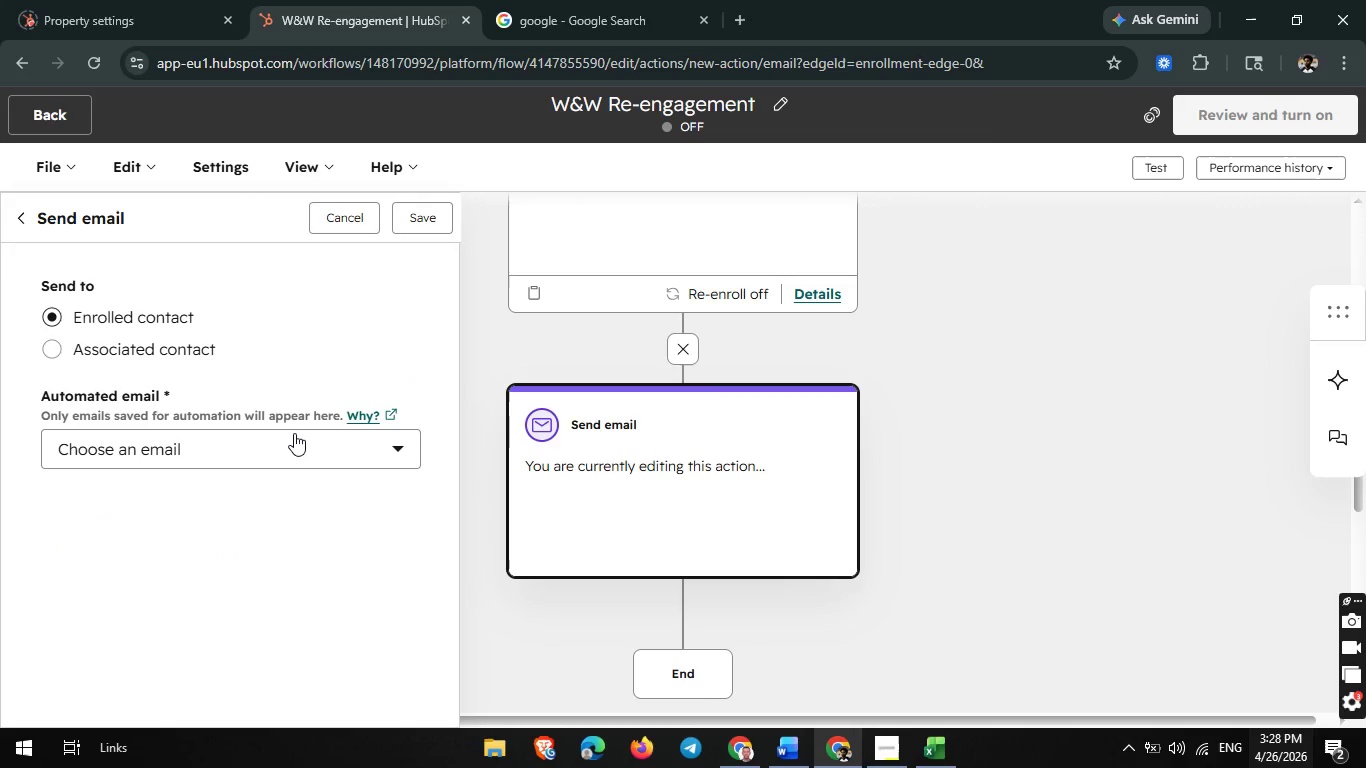 
left_click([291, 436])
 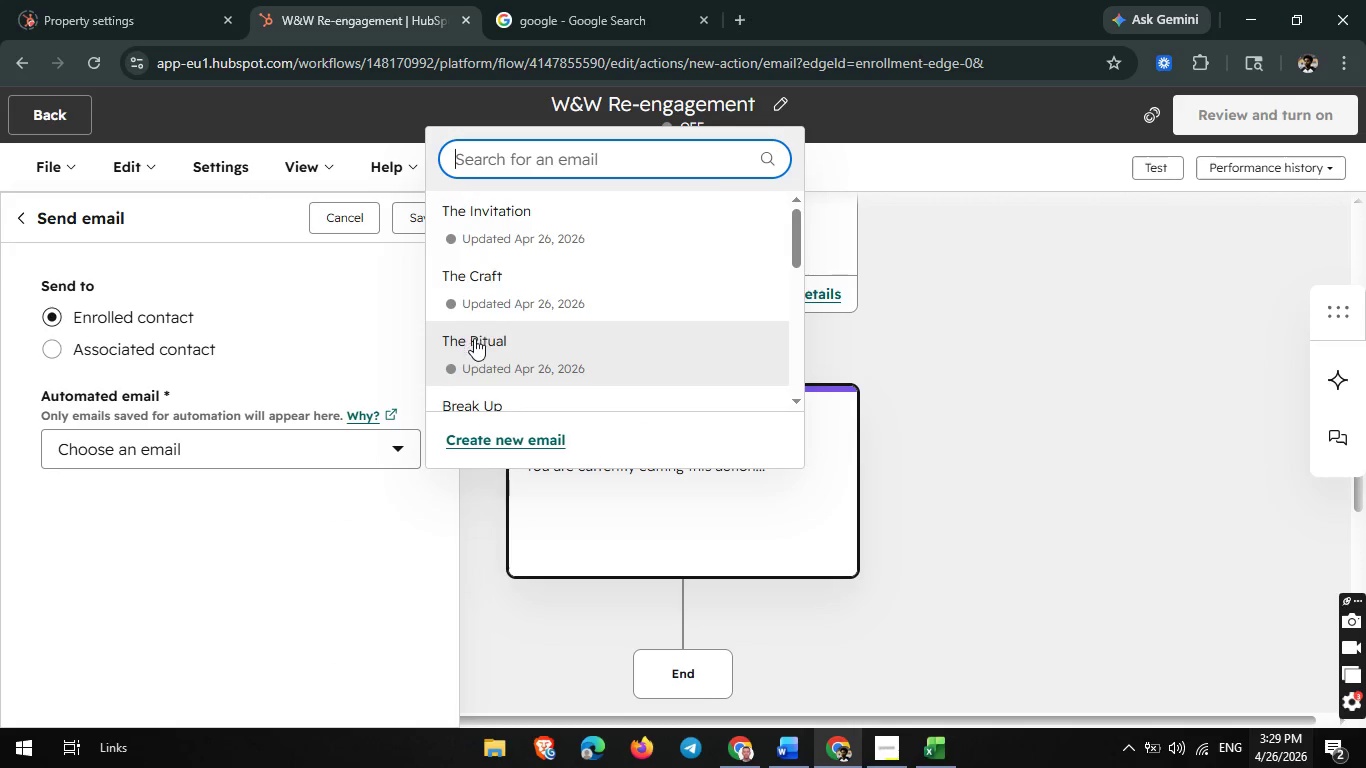 
left_click([473, 341])
 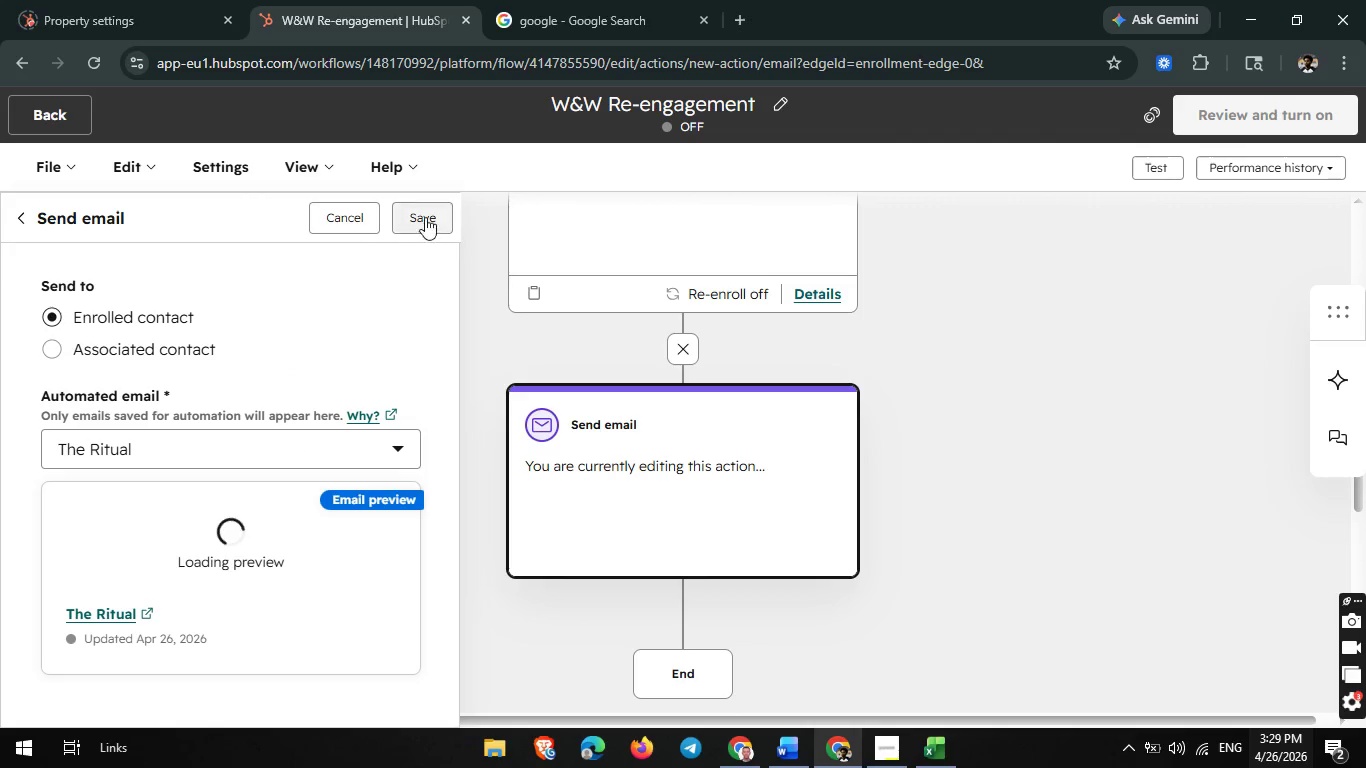 
left_click([428, 213])
 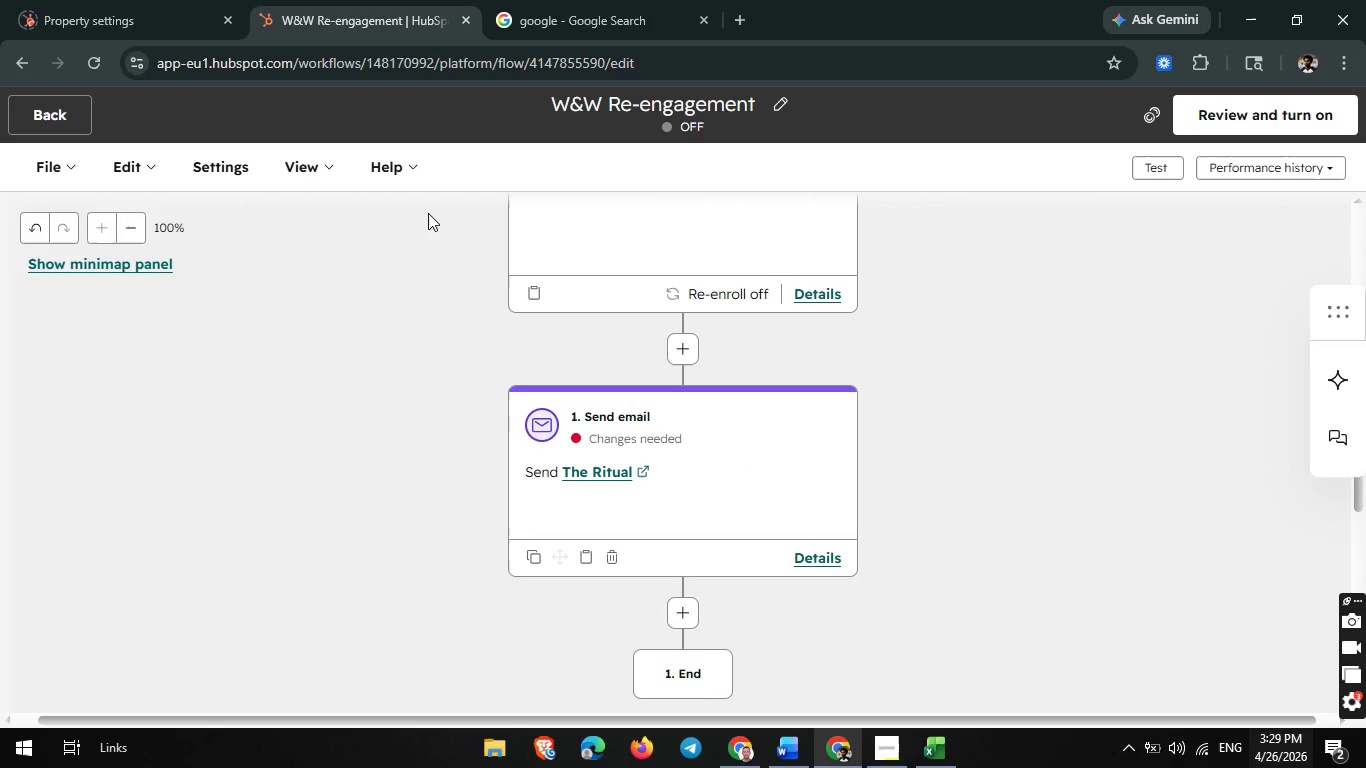 
wait(6.84)
 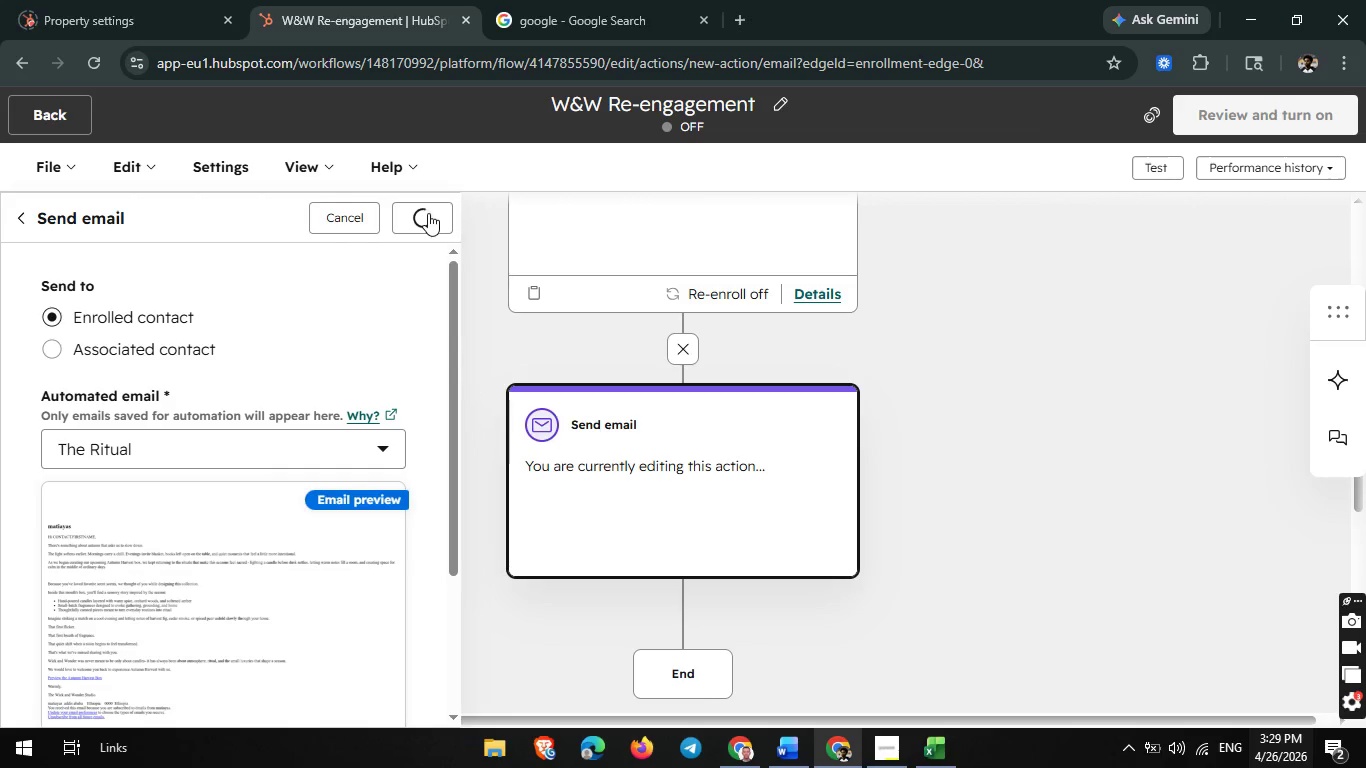 
left_click([677, 614])
 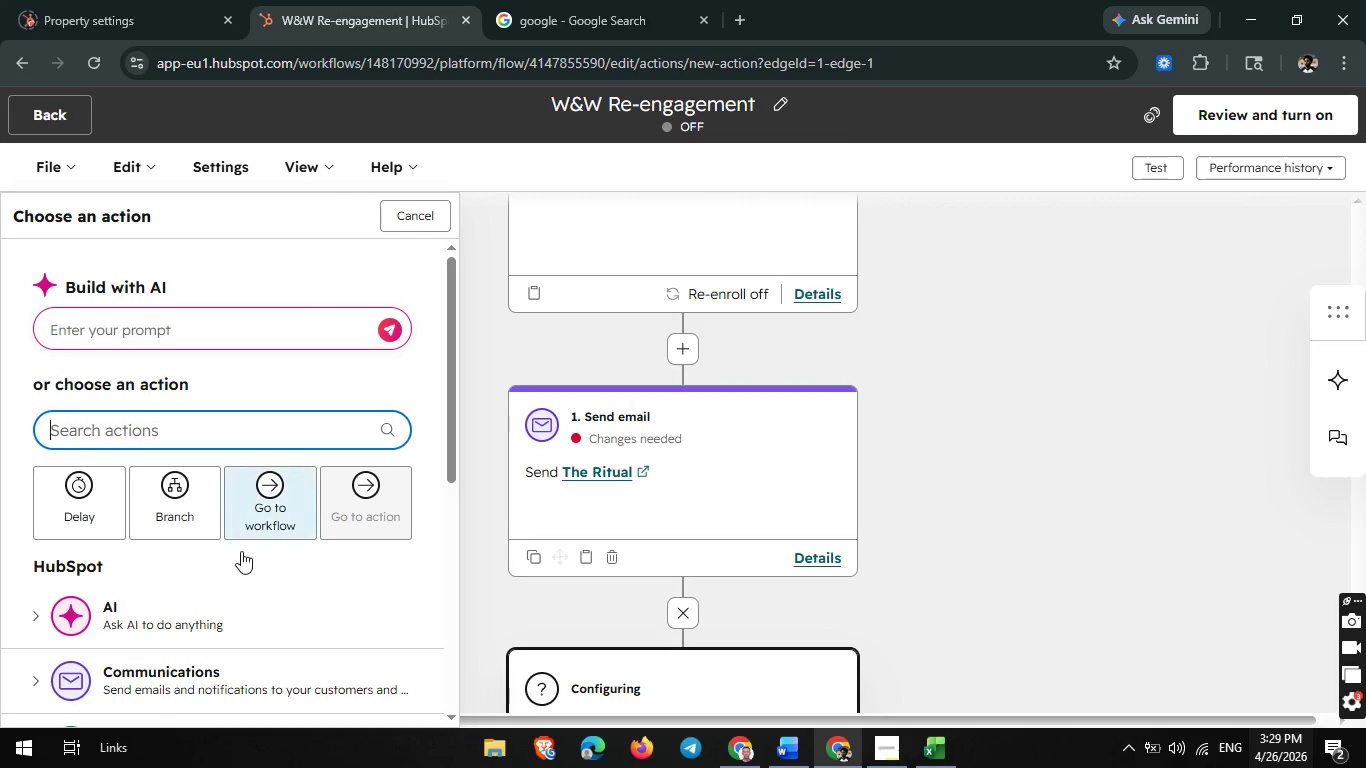 
scroll: coordinate [186, 659], scroll_direction: down, amount: 1.0
 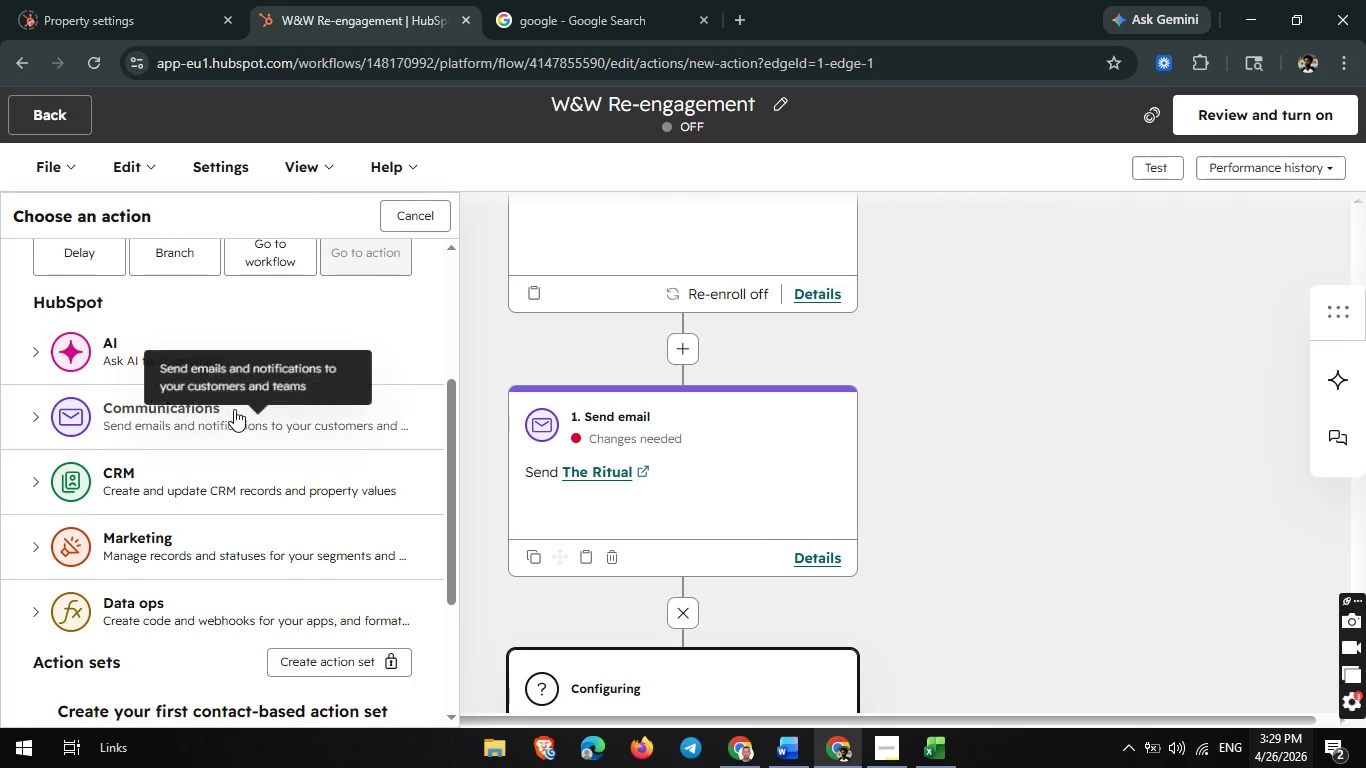 
left_click([234, 409])
 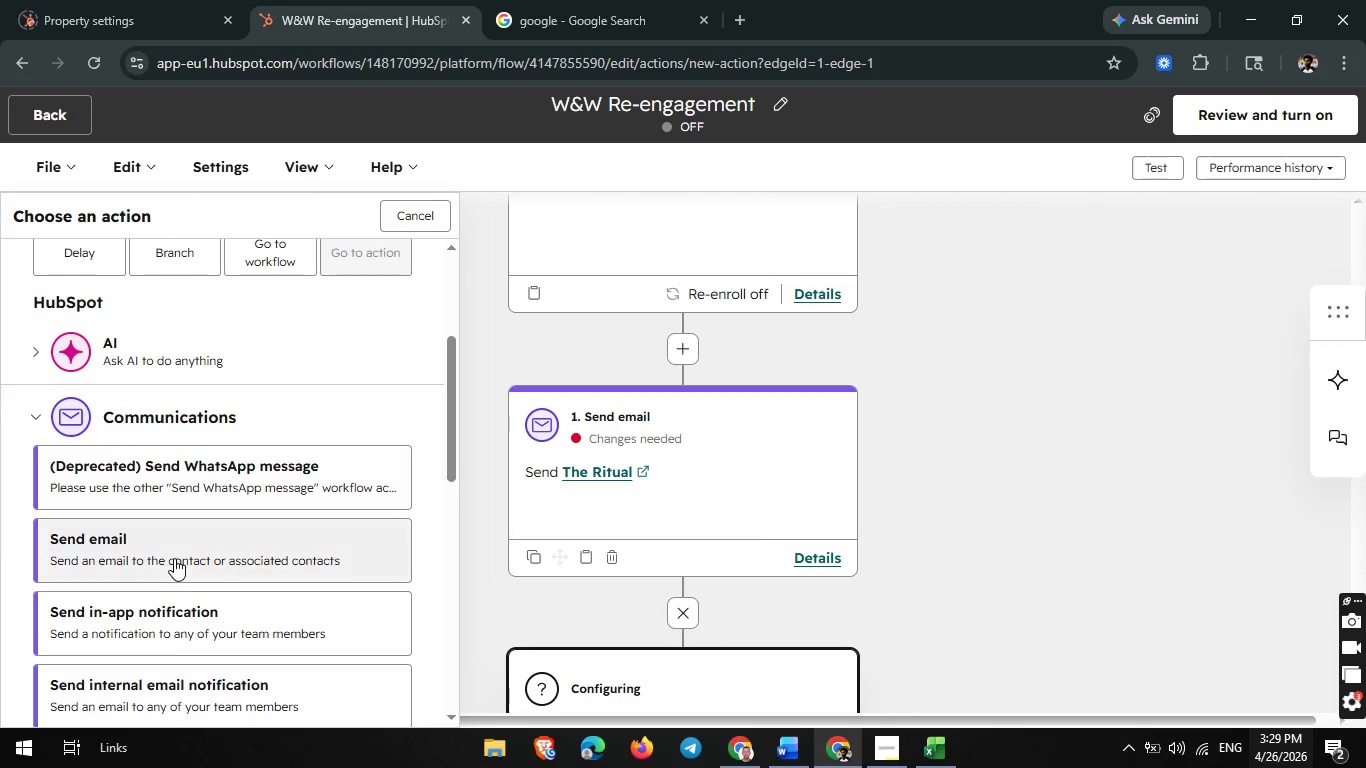 
left_click([174, 558])
 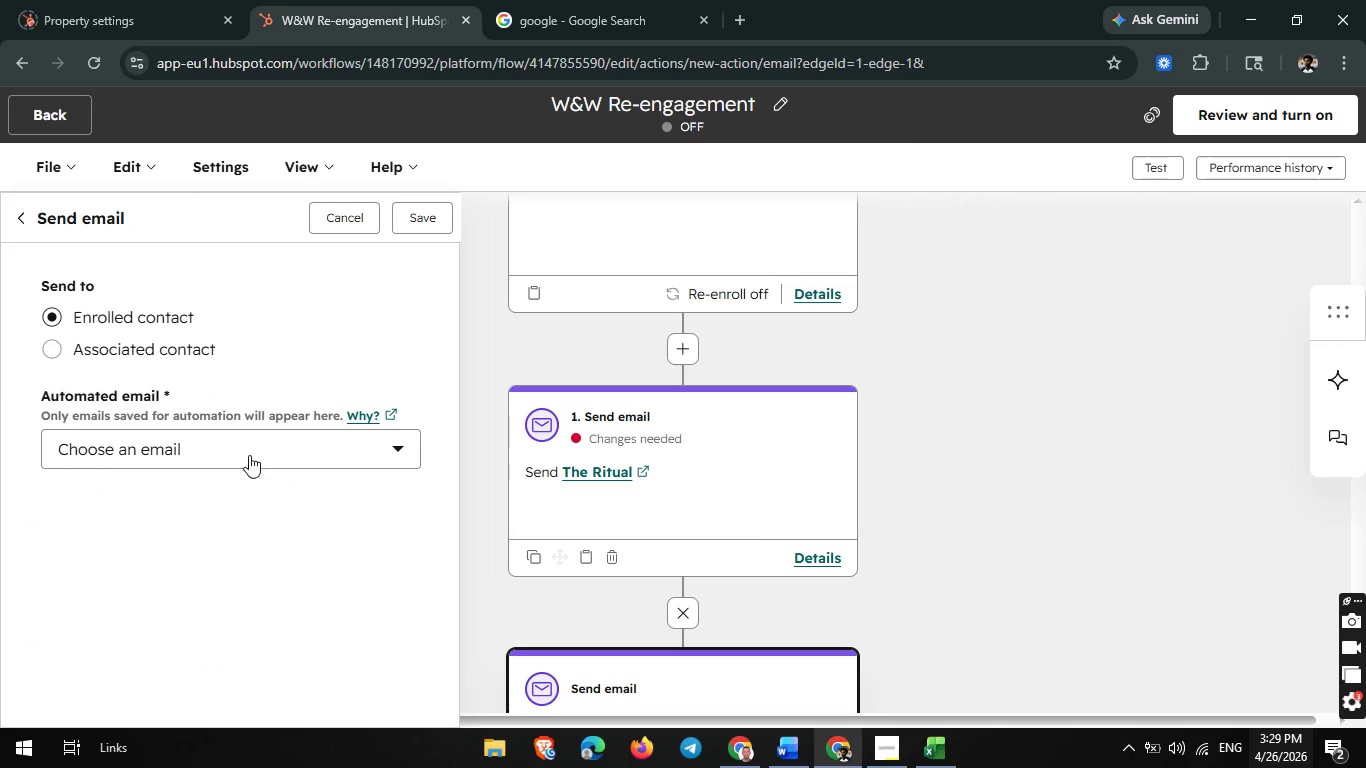 
left_click([269, 443])
 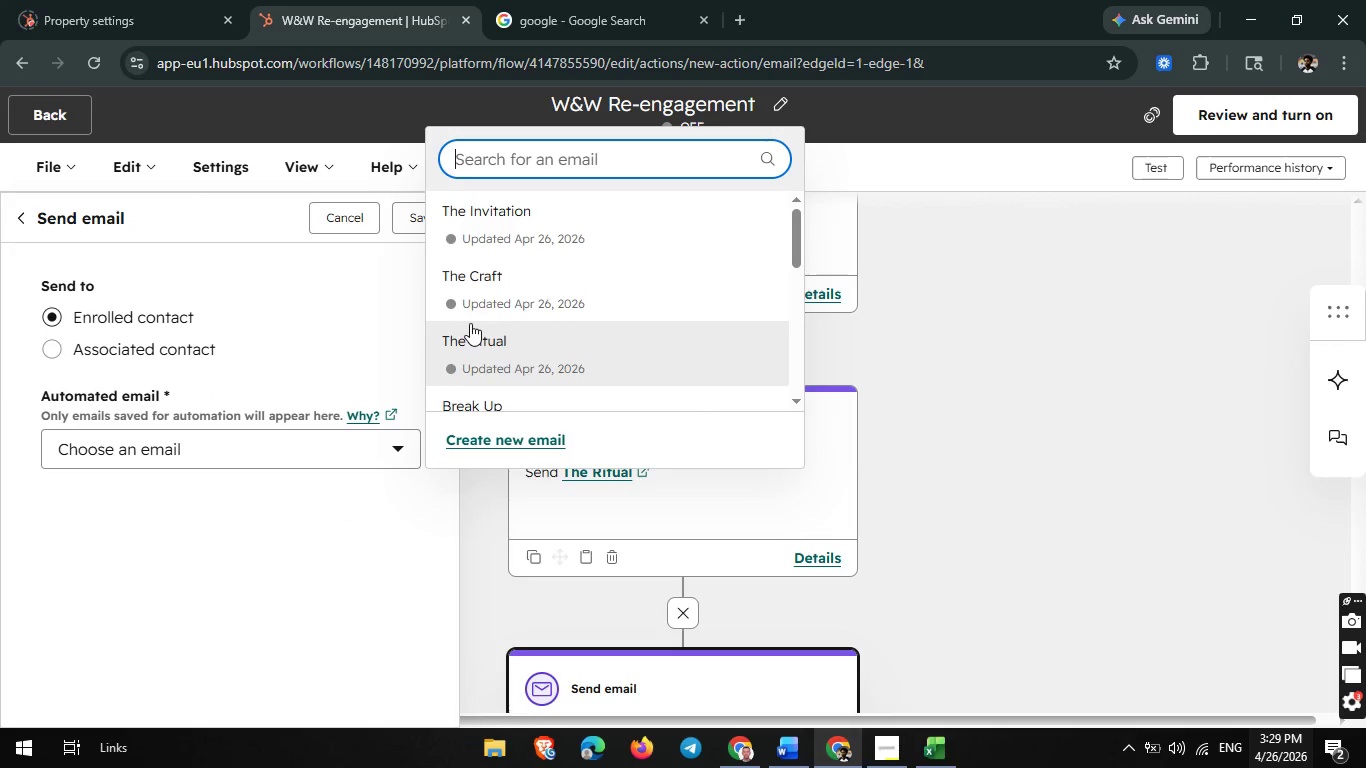 
left_click([506, 302])
 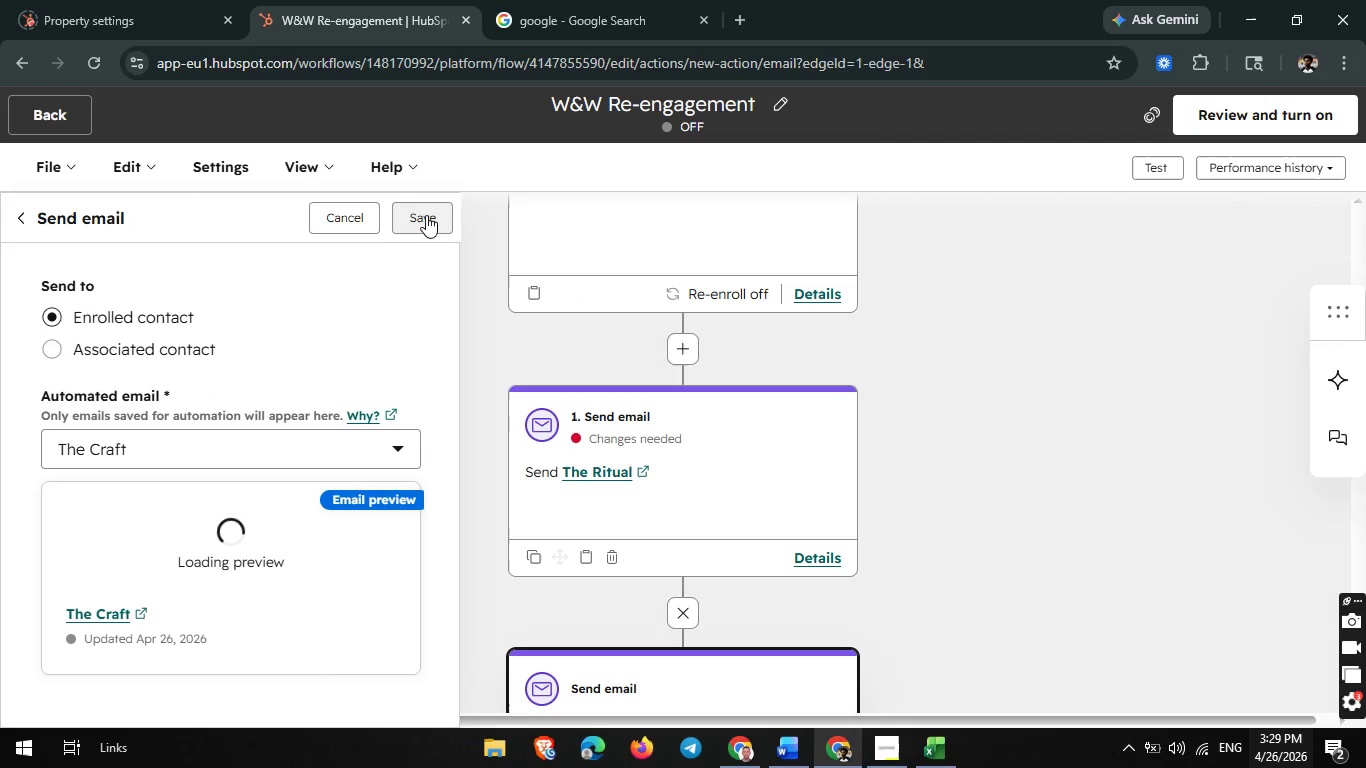 
left_click([426, 214])
 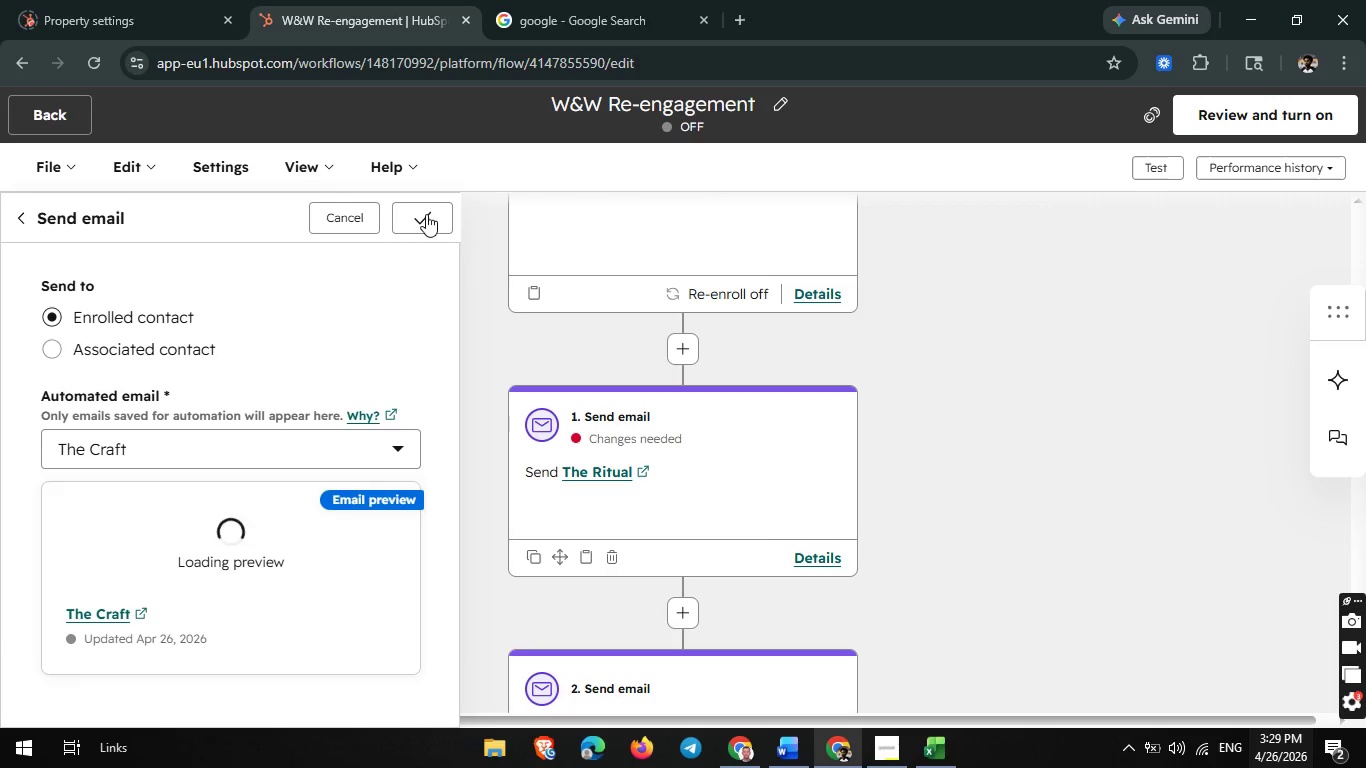 
scroll: coordinate [727, 556], scroll_direction: down, amount: 2.0
 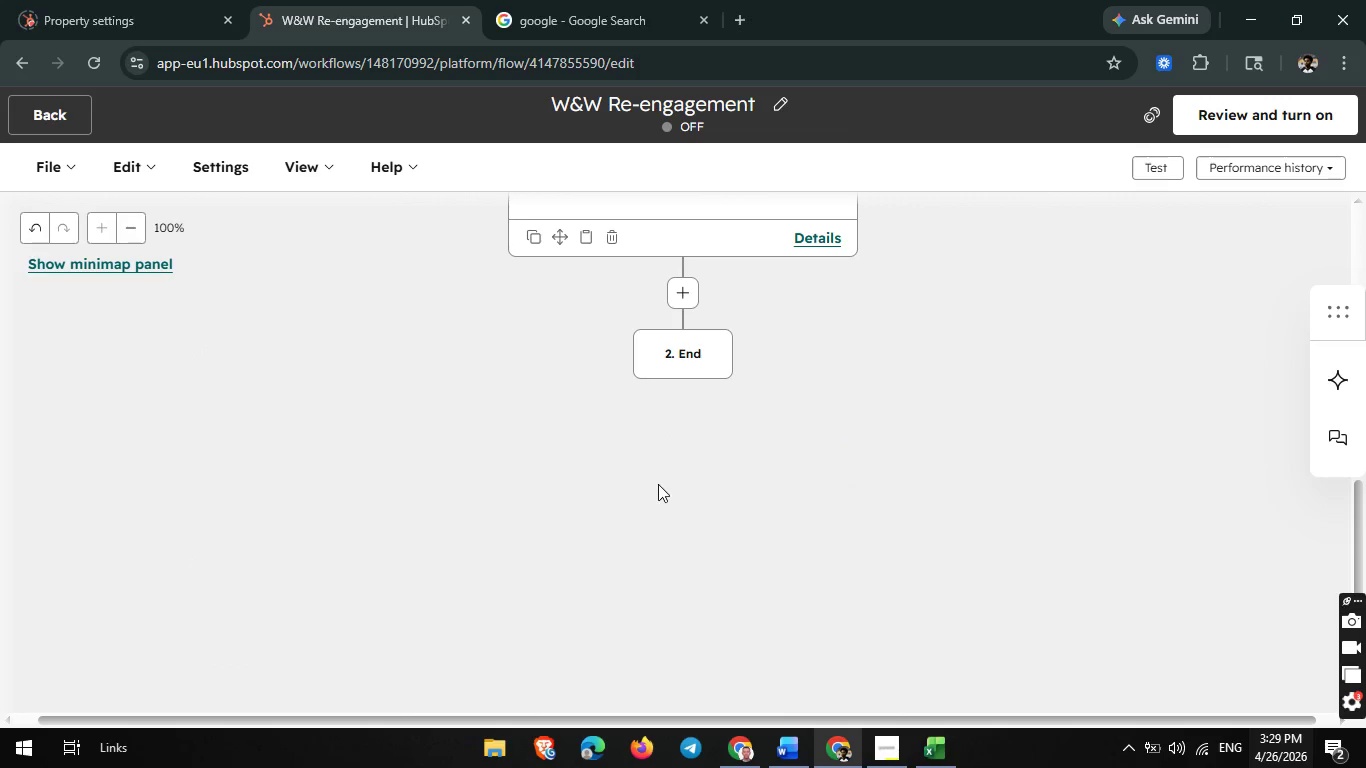 
scroll: coordinate [658, 484], scroll_direction: none, amount: 0.0
 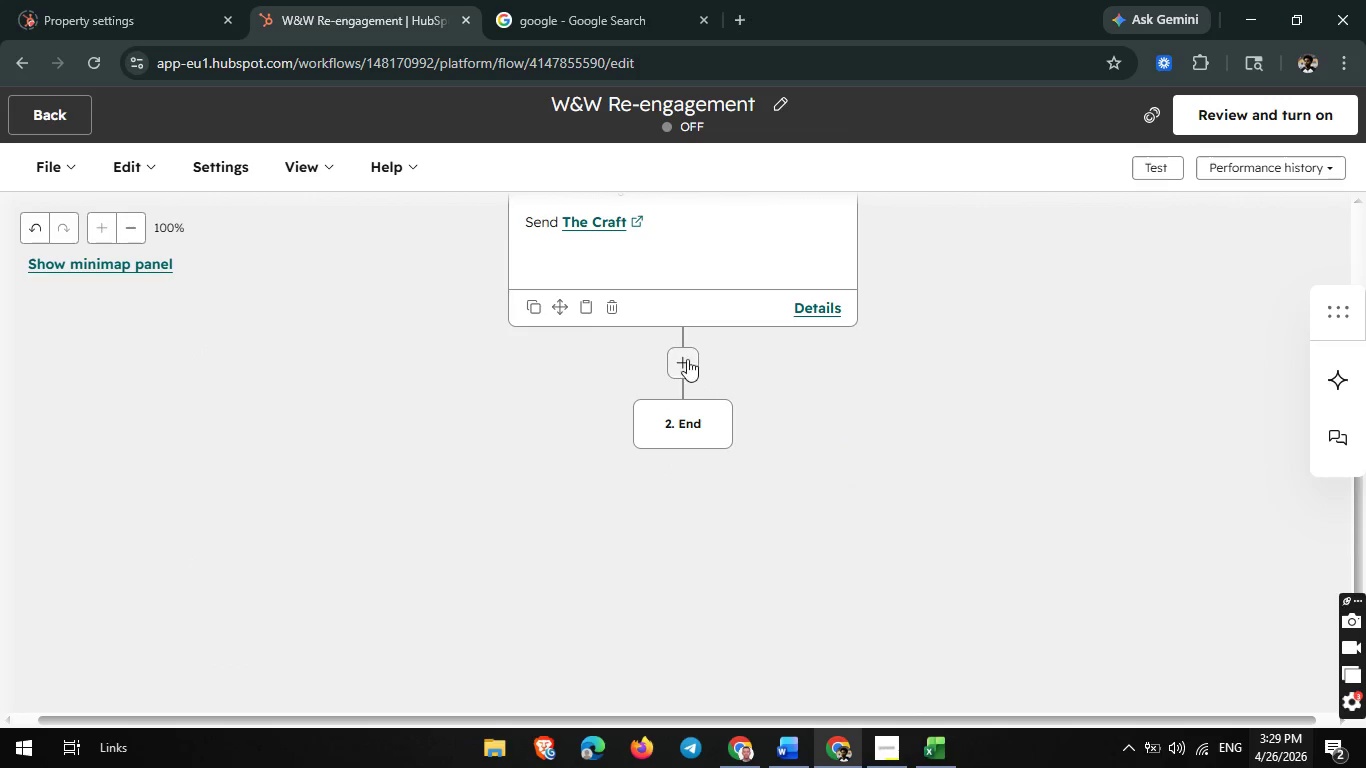 
left_click([686, 358])
 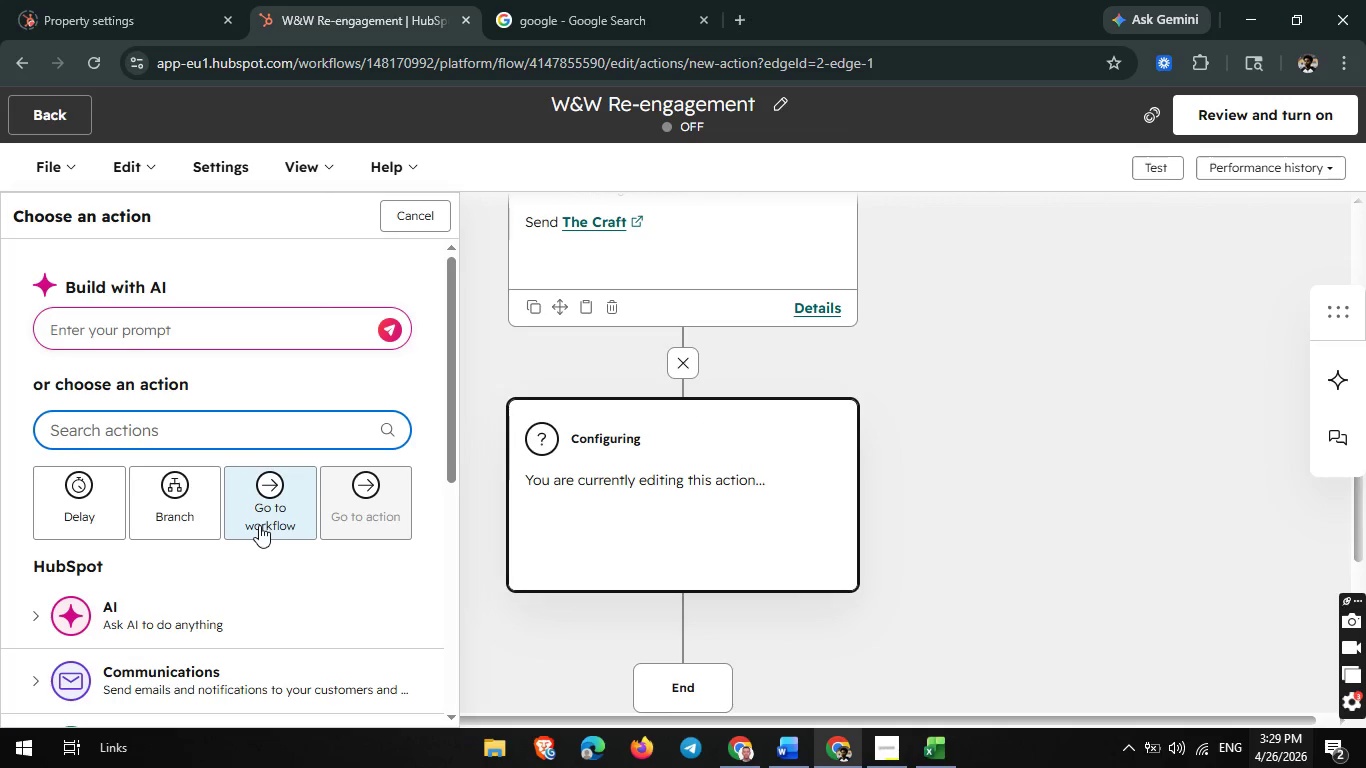 
left_click([180, 666])
 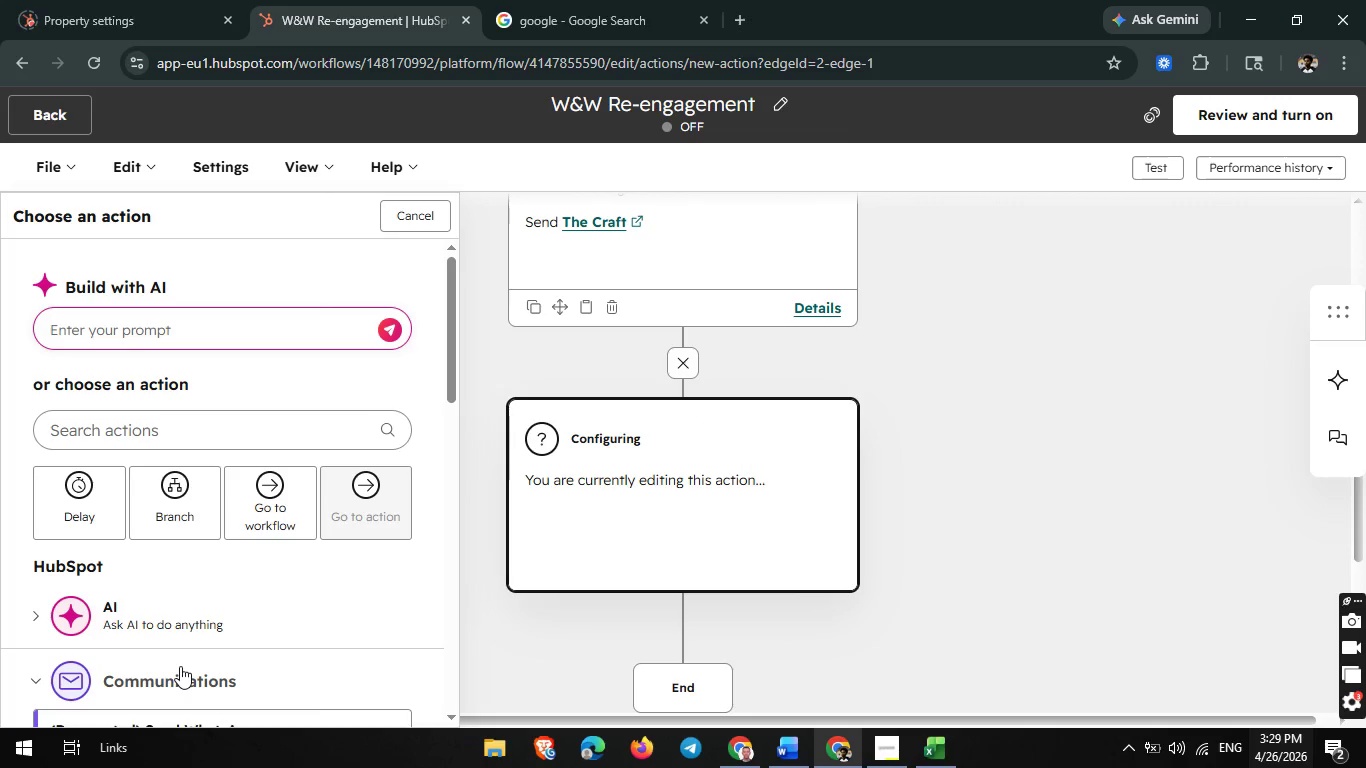 
scroll: coordinate [180, 666], scroll_direction: down, amount: 1.0
 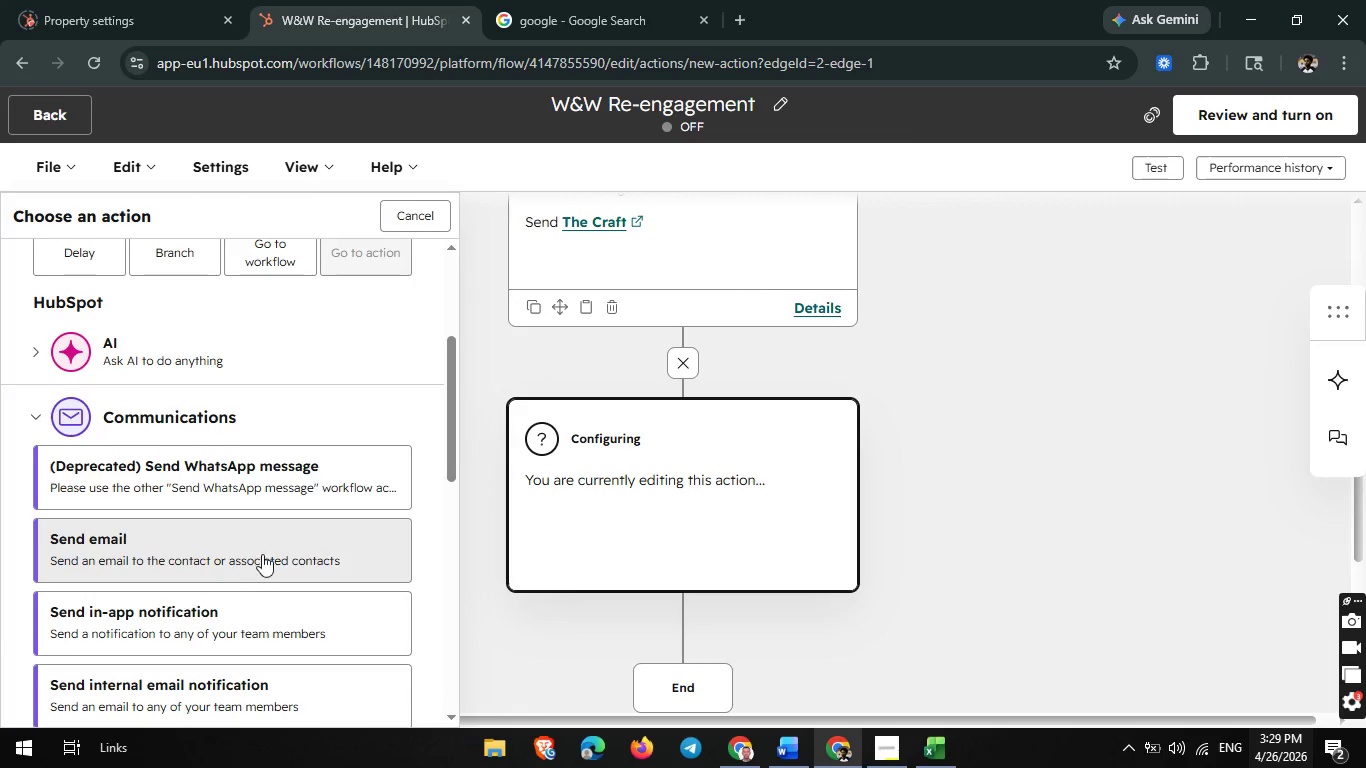 
left_click([263, 553])
 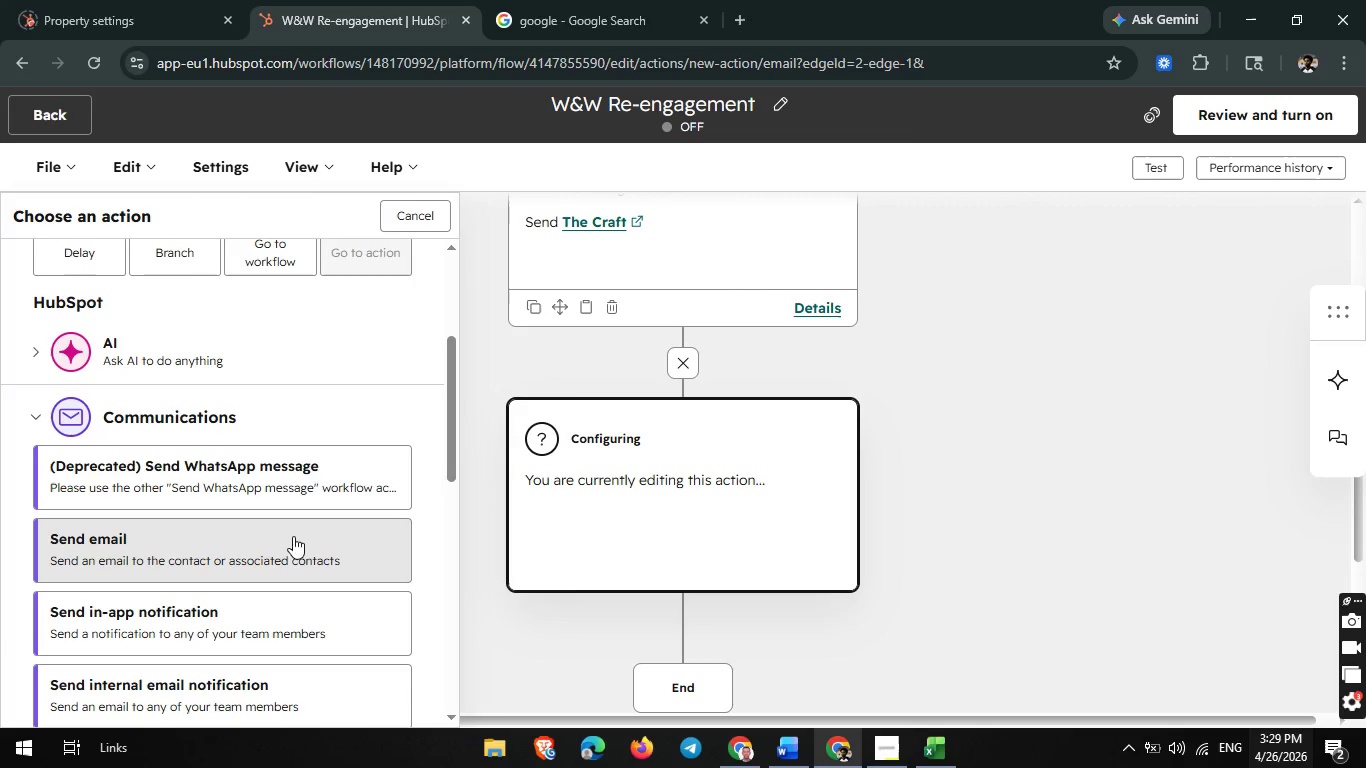 
mouse_move([533, 382])
 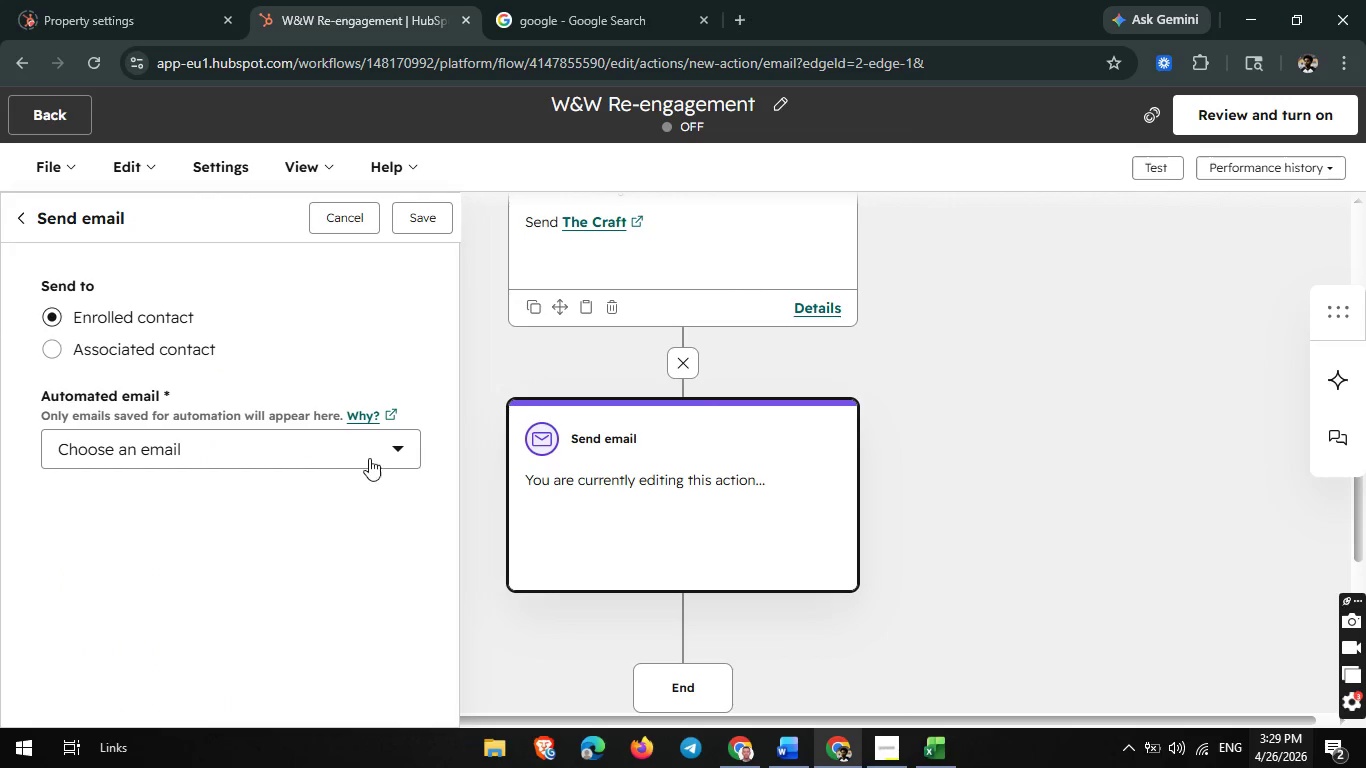 
left_click([369, 458])
 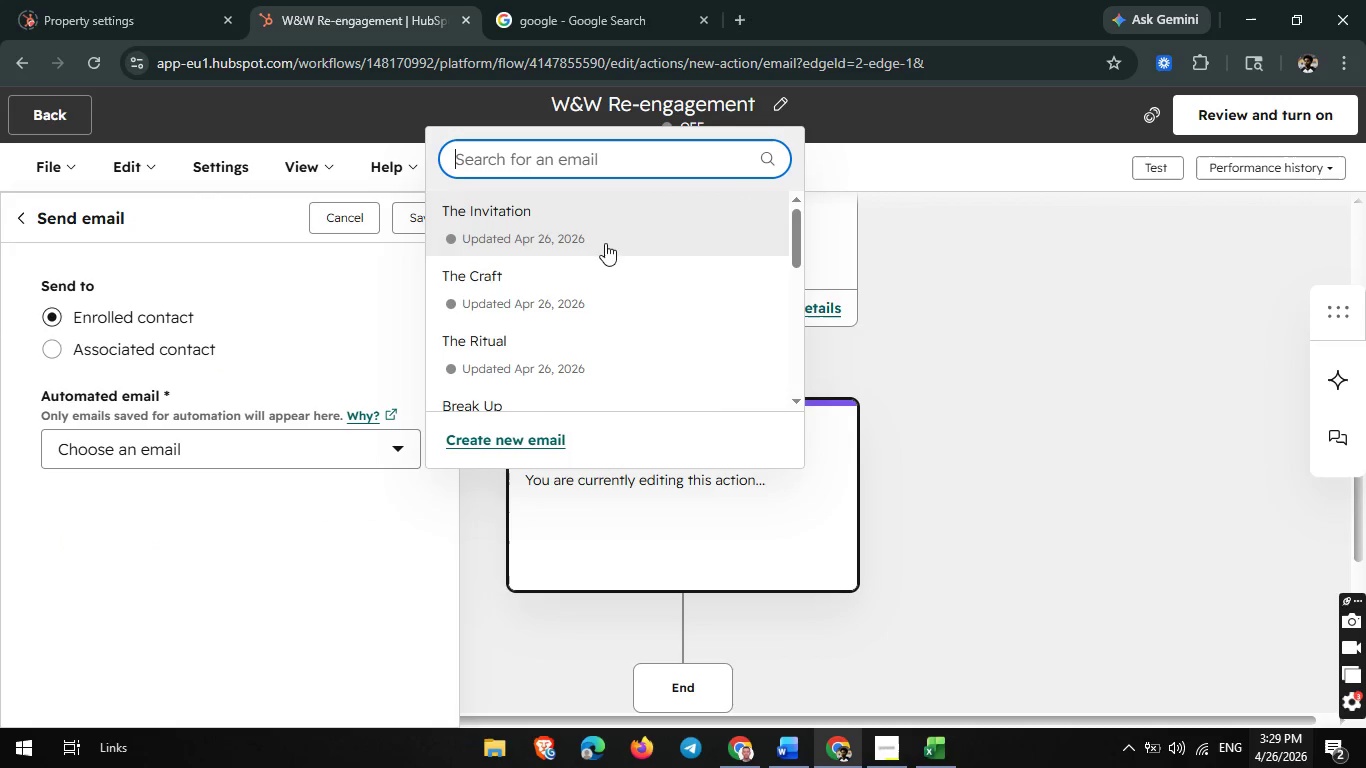 
left_click([615, 234])
 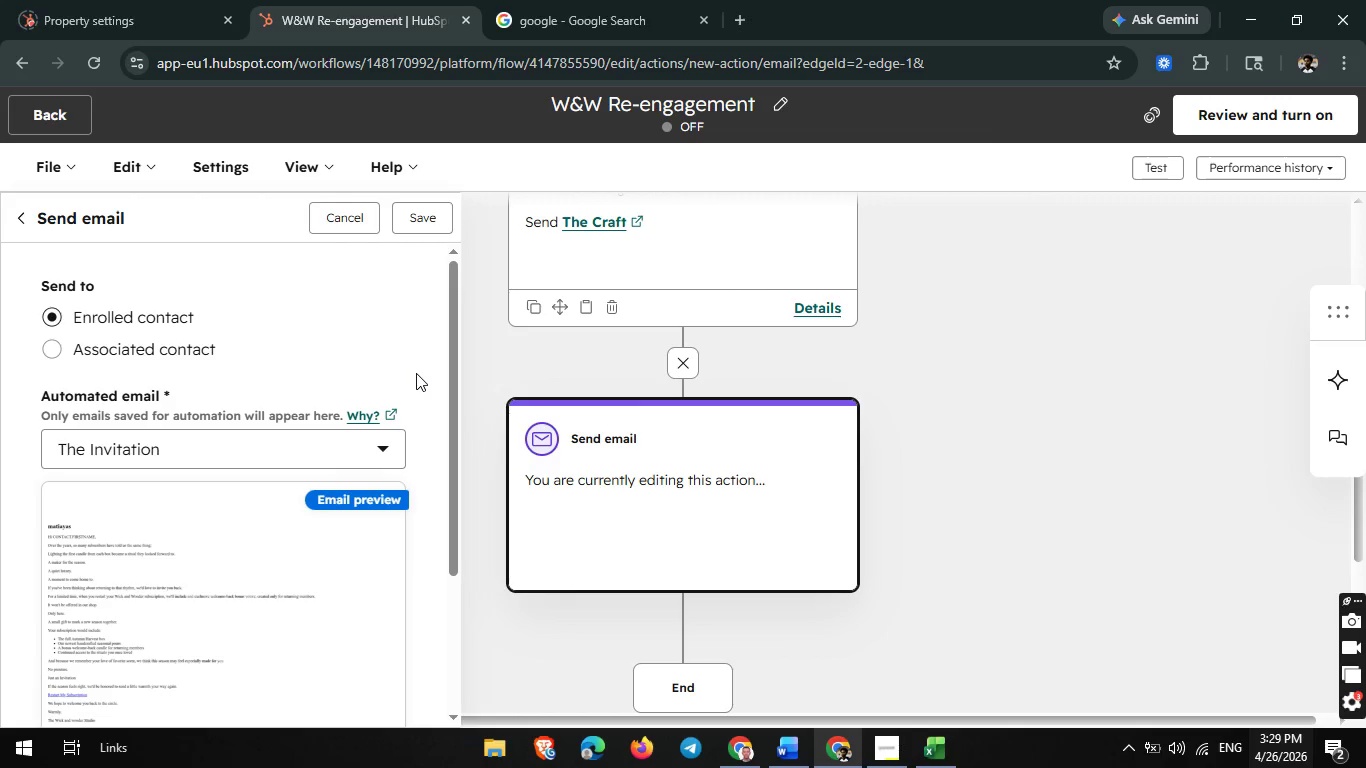 
wait(6.11)
 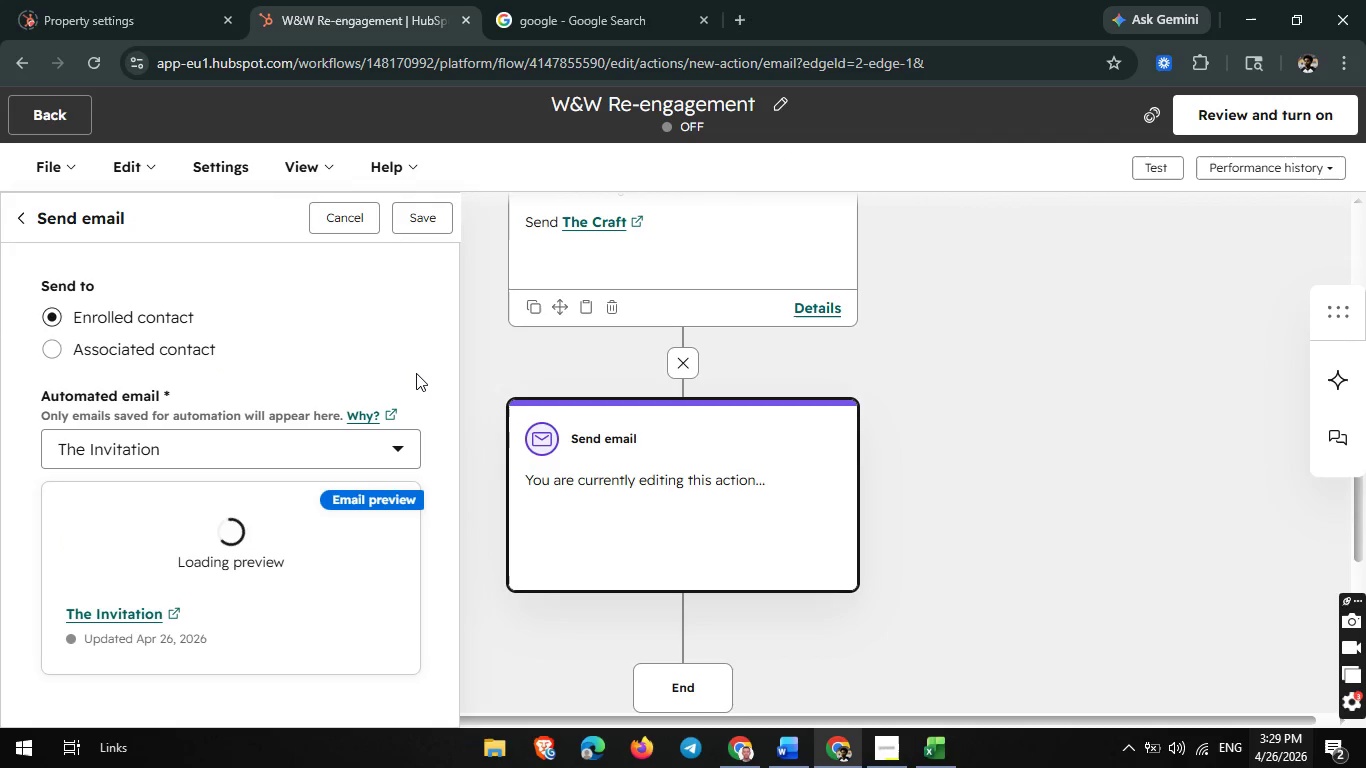 
left_click([429, 210])
 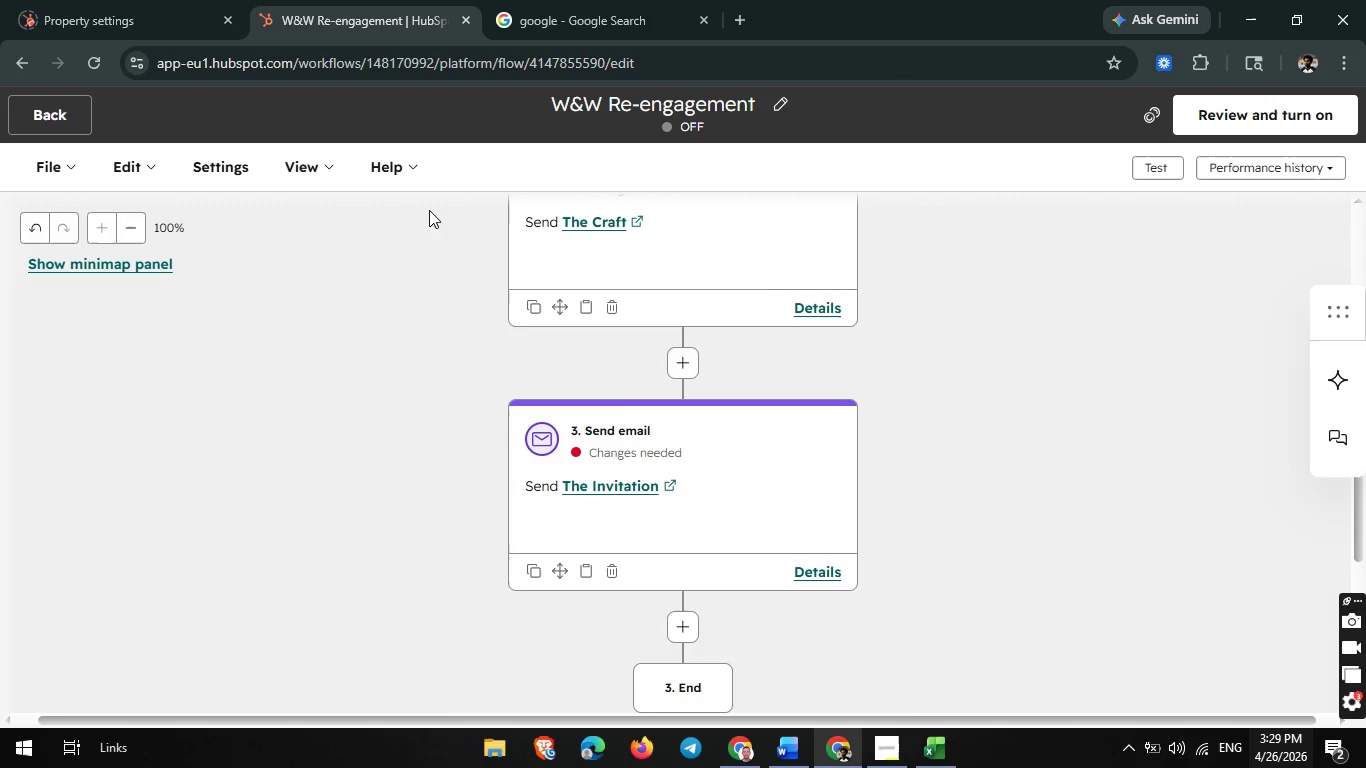 
wait(7.23)
 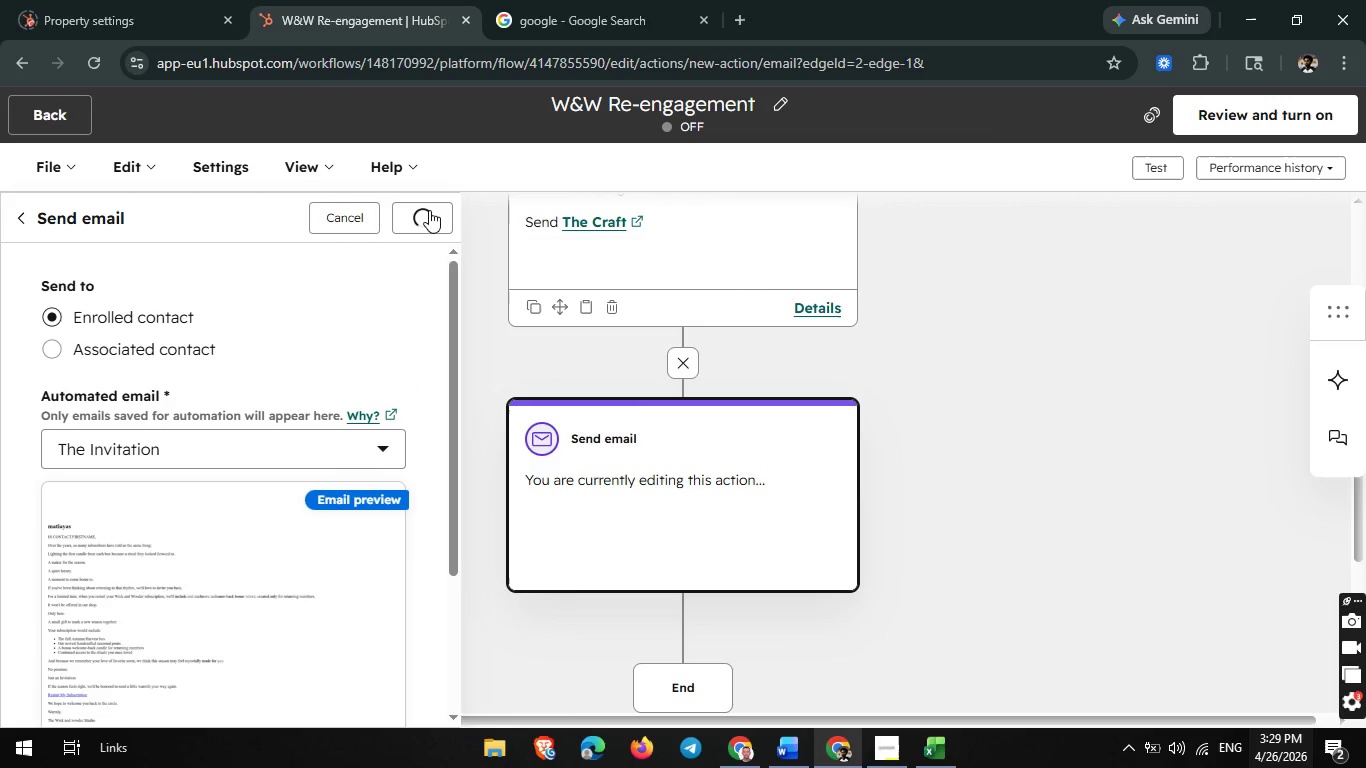 
scroll: coordinate [828, 255], scroll_direction: none, amount: 0.0
 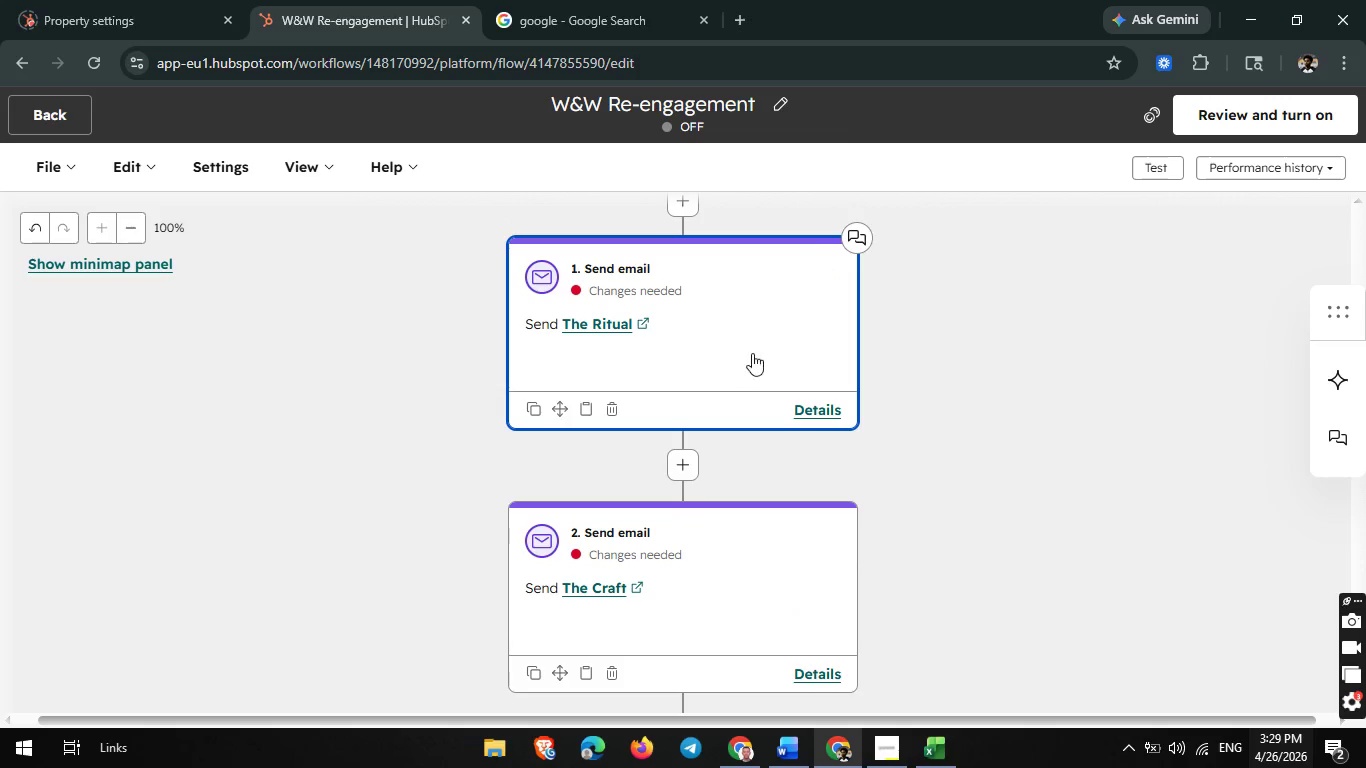 
scroll: coordinate [739, 374], scroll_direction: up, amount: 1.0
 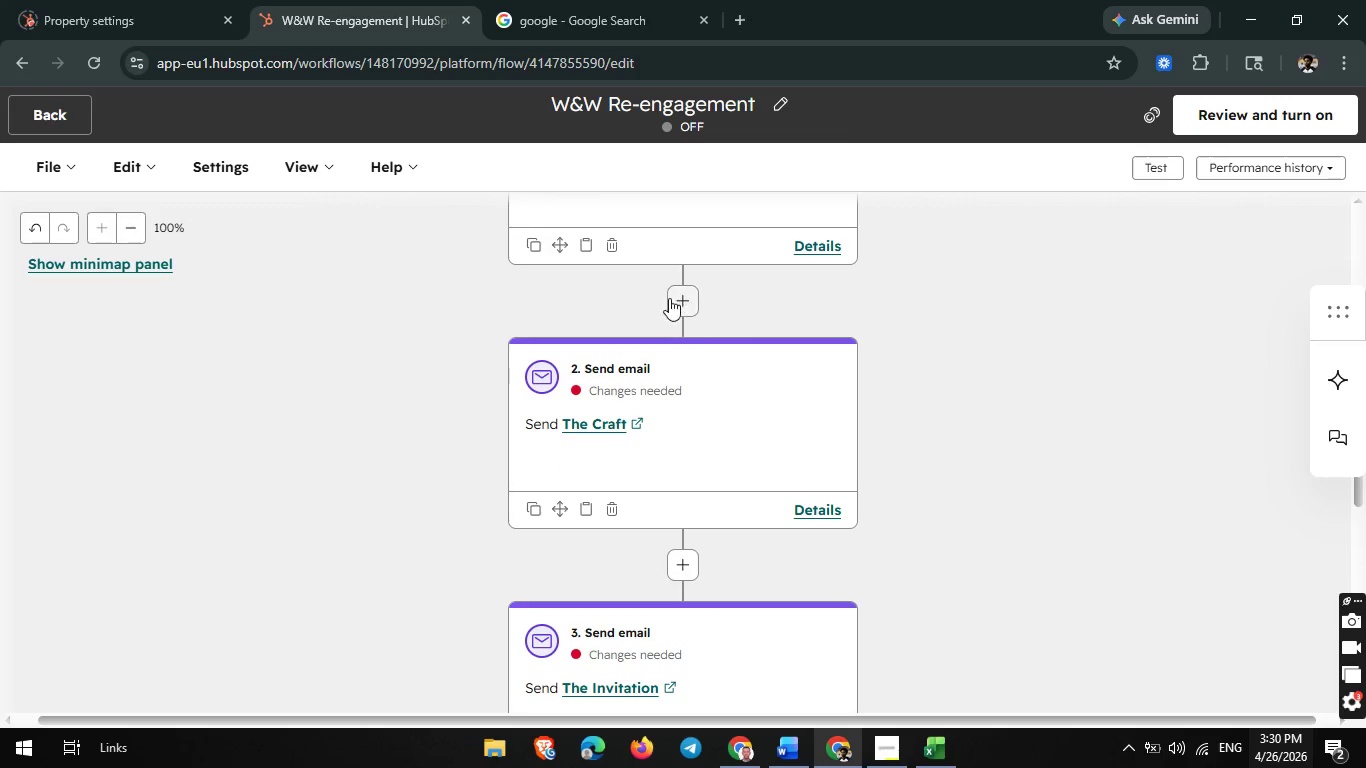 
left_click([669, 298])
 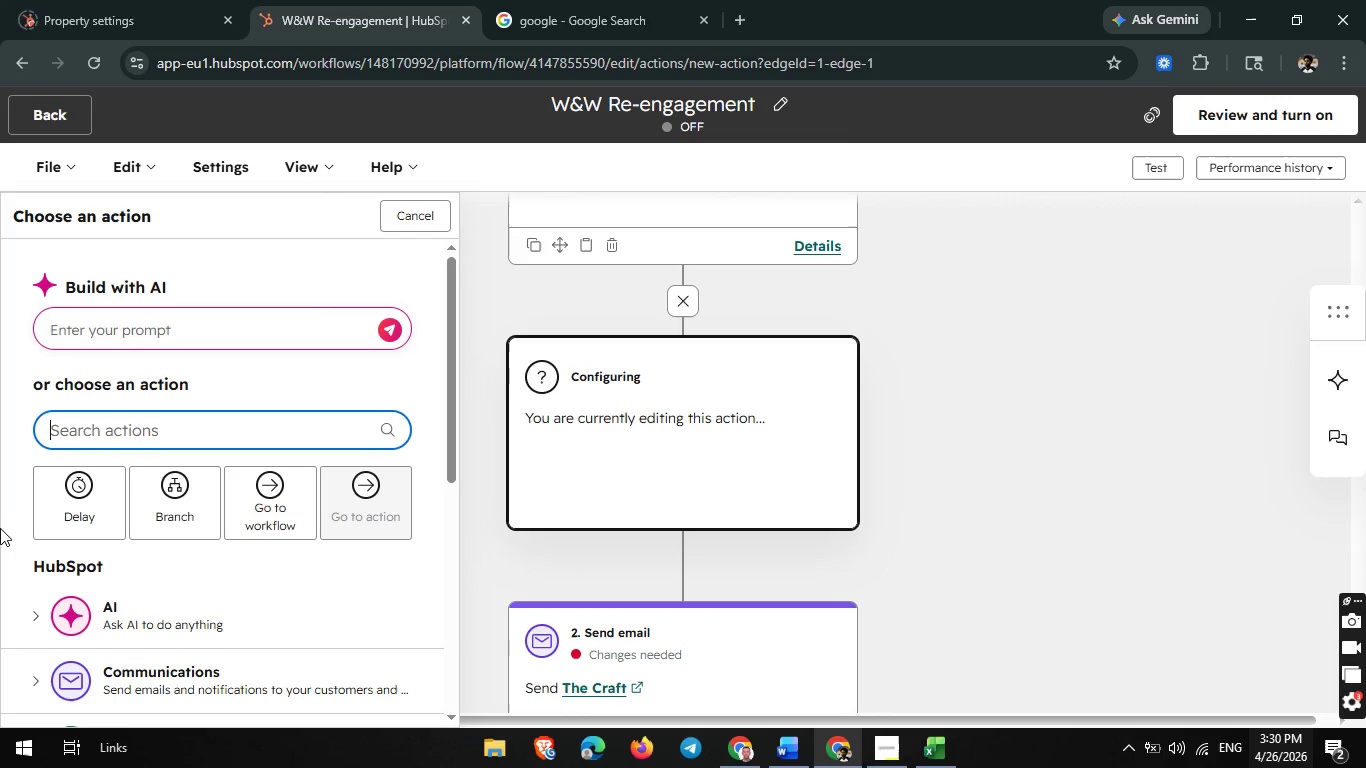 
left_click([78, 520])
 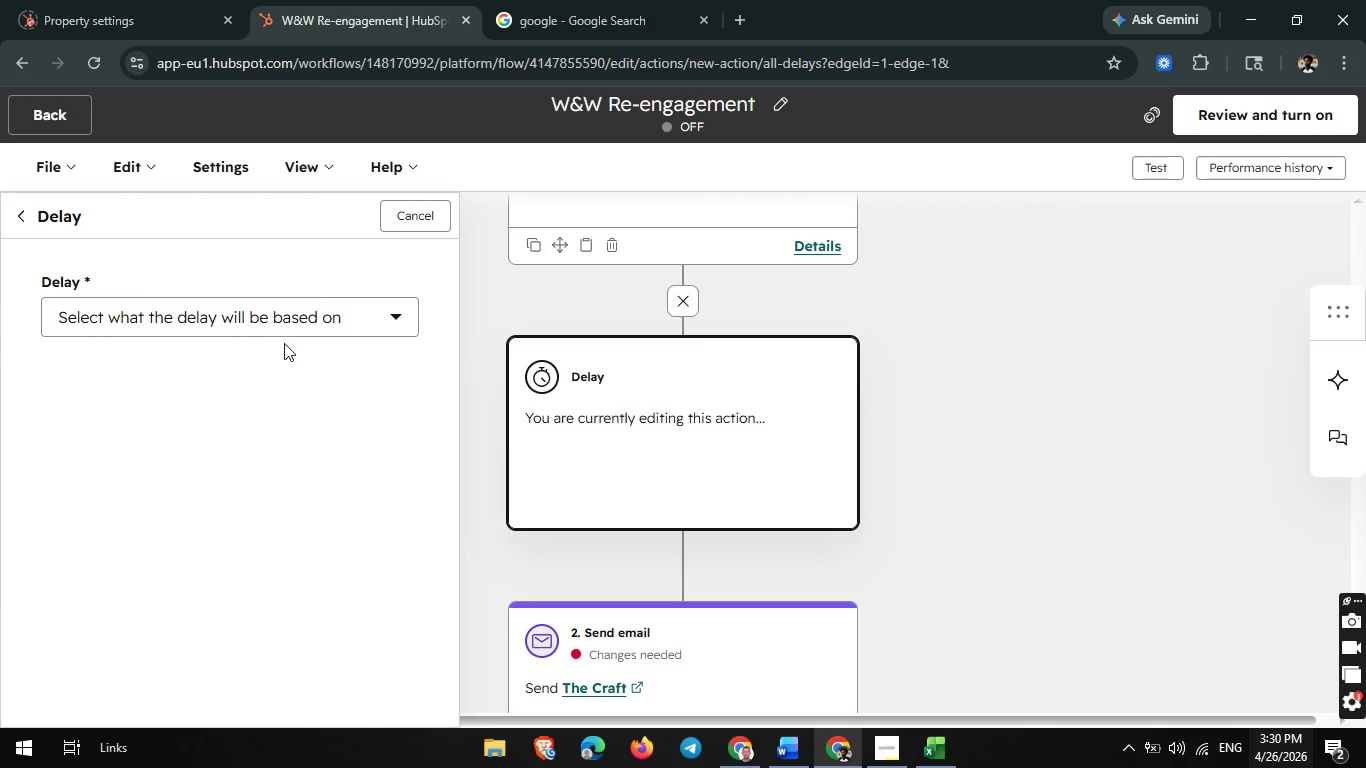 
left_click([319, 312])
 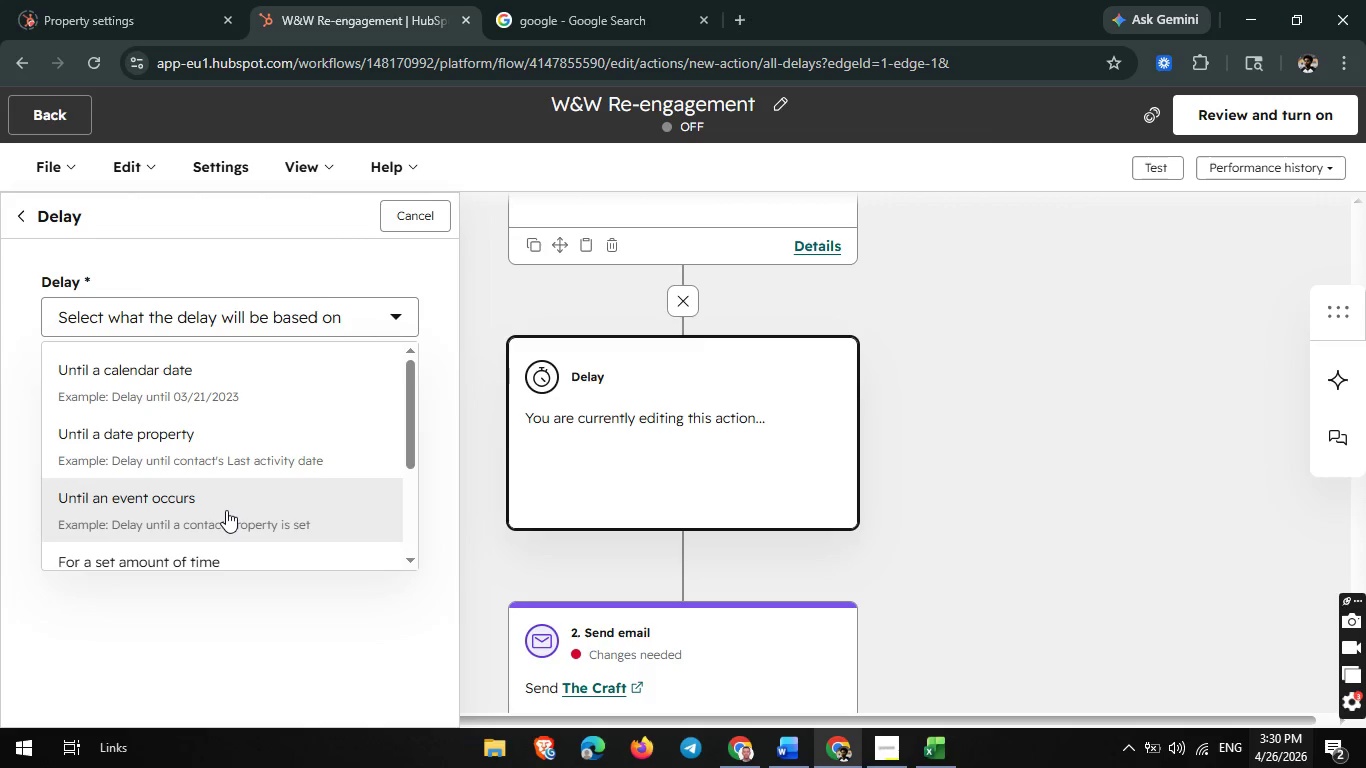 
scroll: coordinate [226, 510], scroll_direction: down, amount: 1.0
 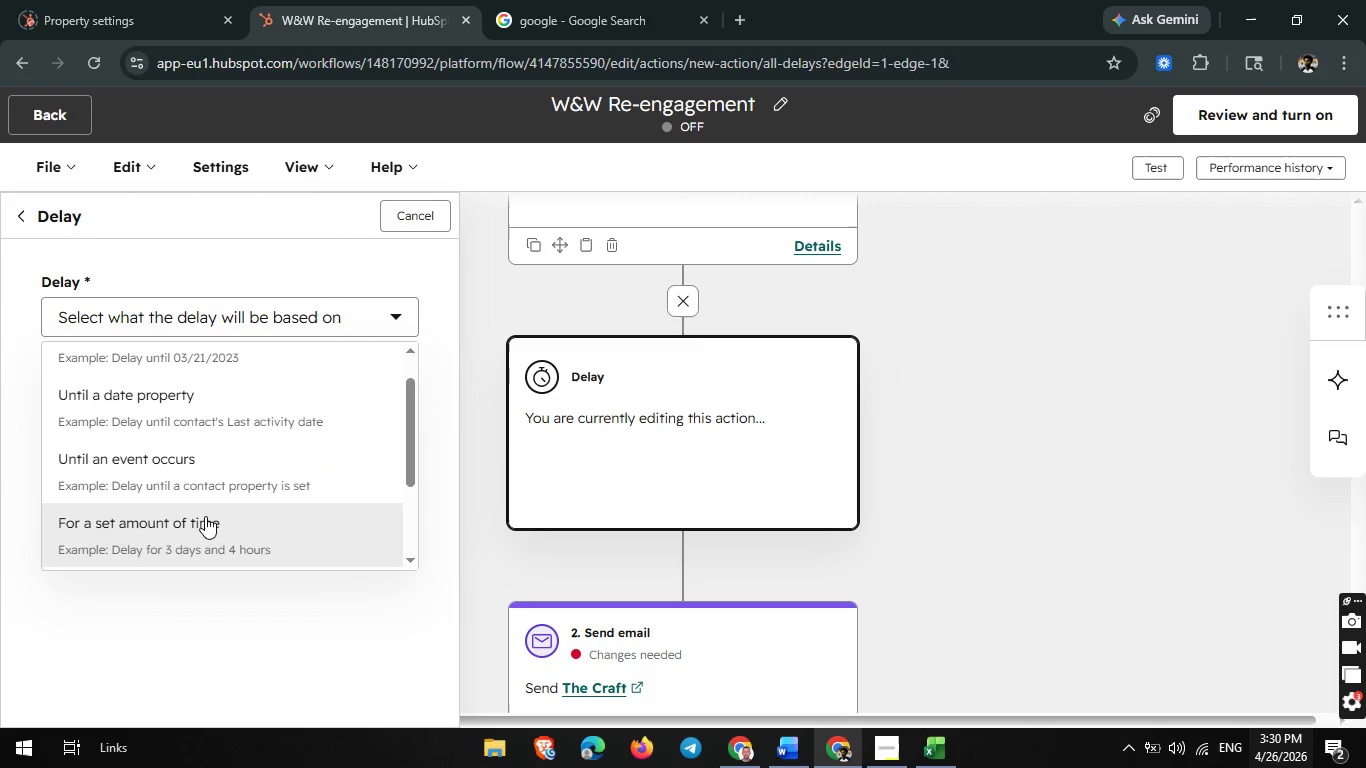 
left_click([205, 516])
 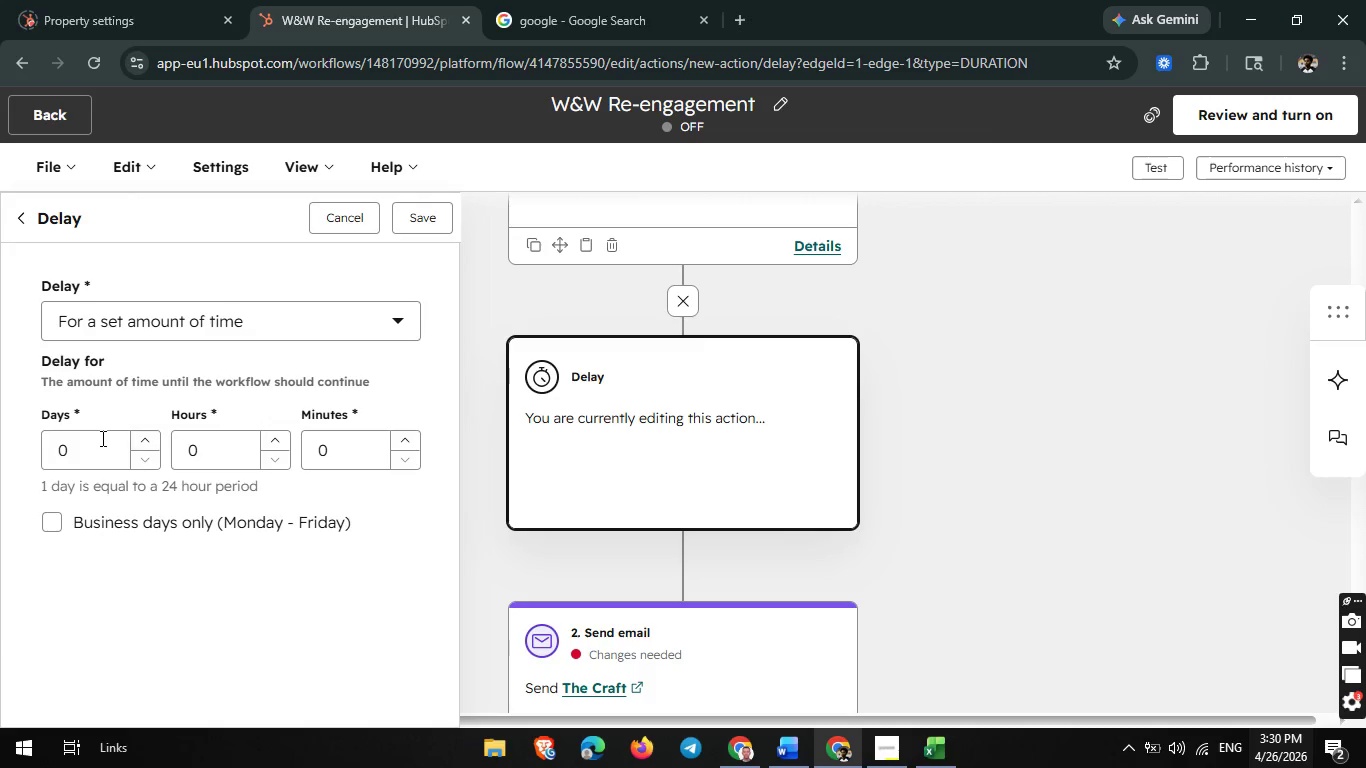 
left_click([96, 441])
 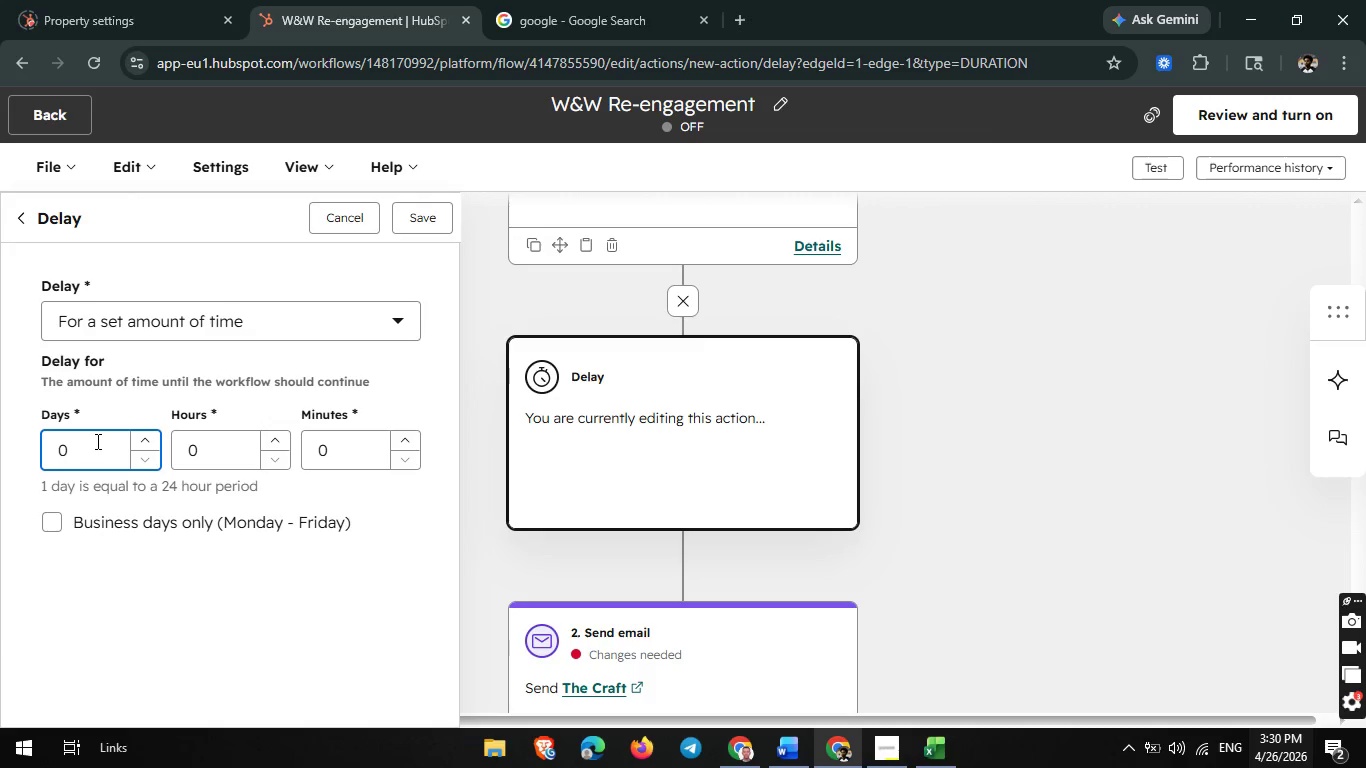 
key(Backspace)
 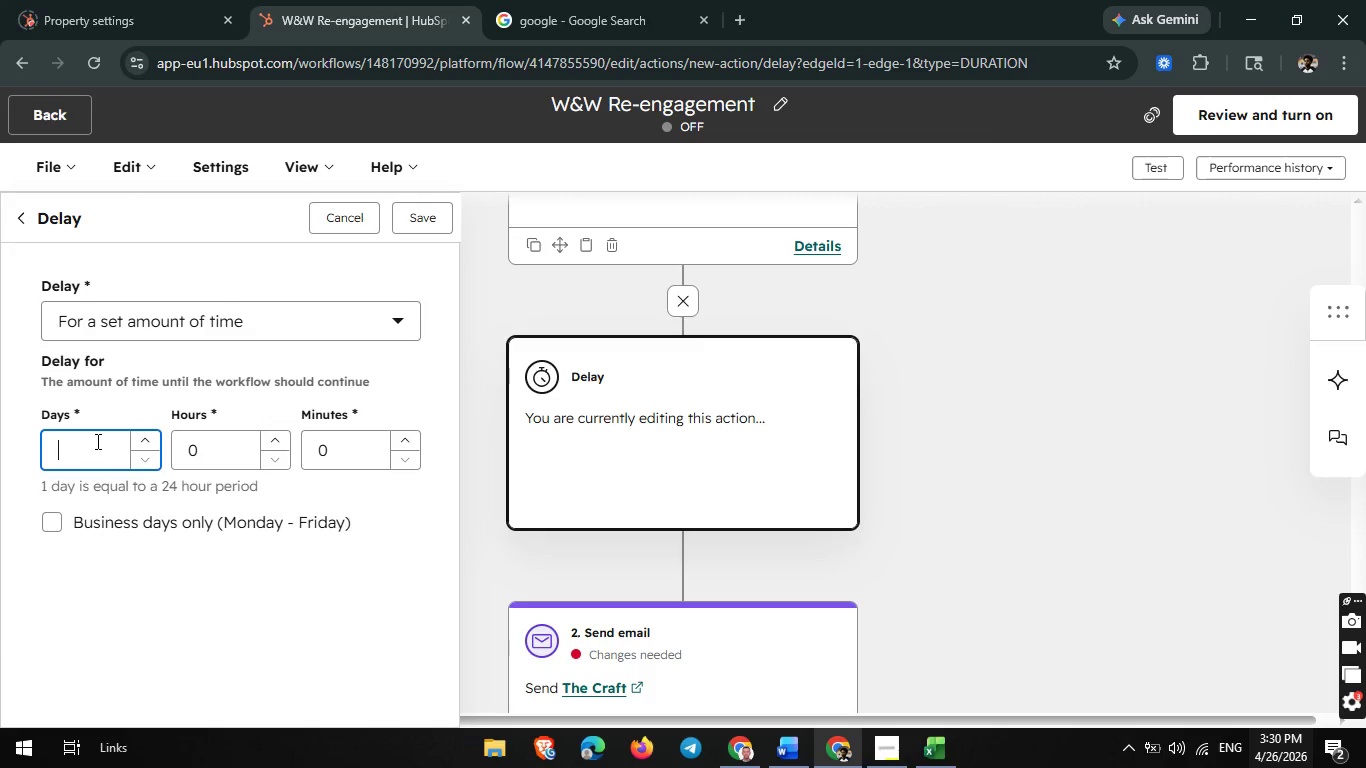 
key(2)
 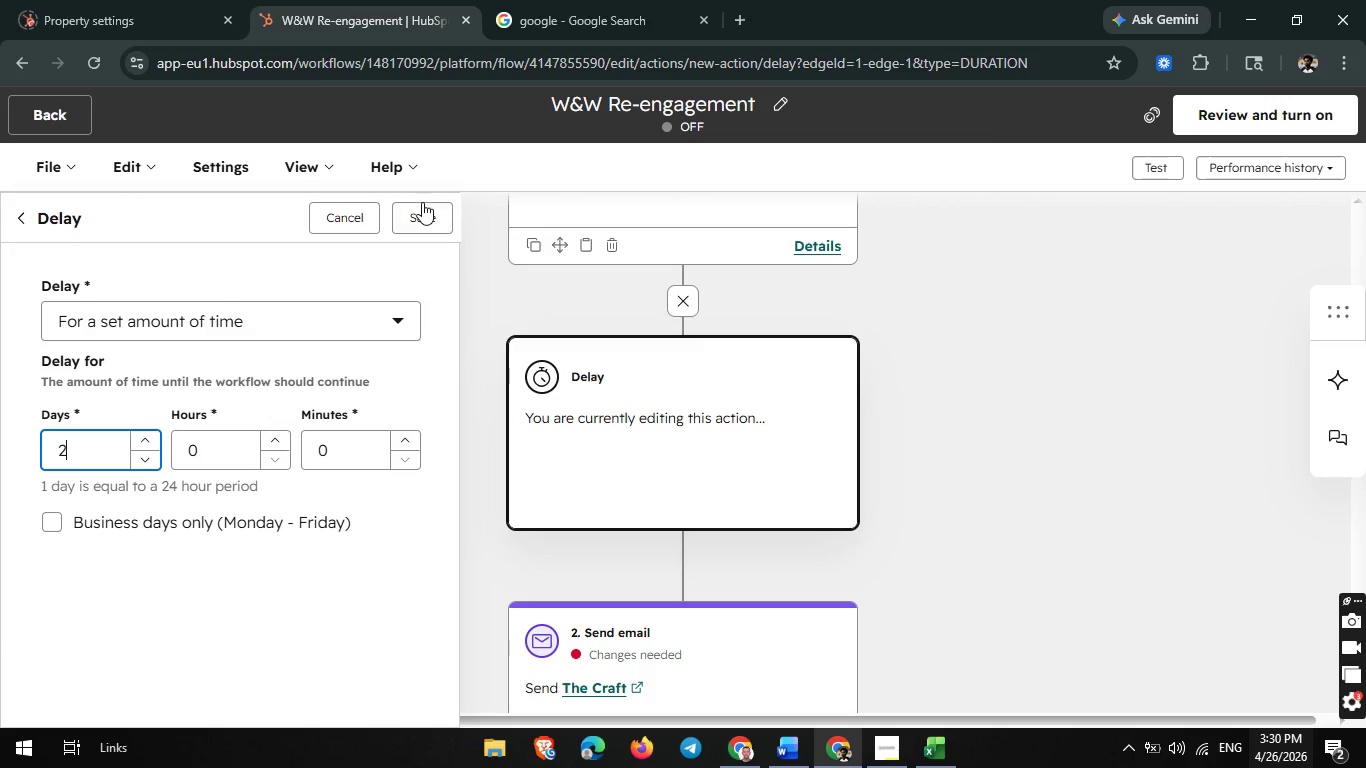 
left_click([416, 209])
 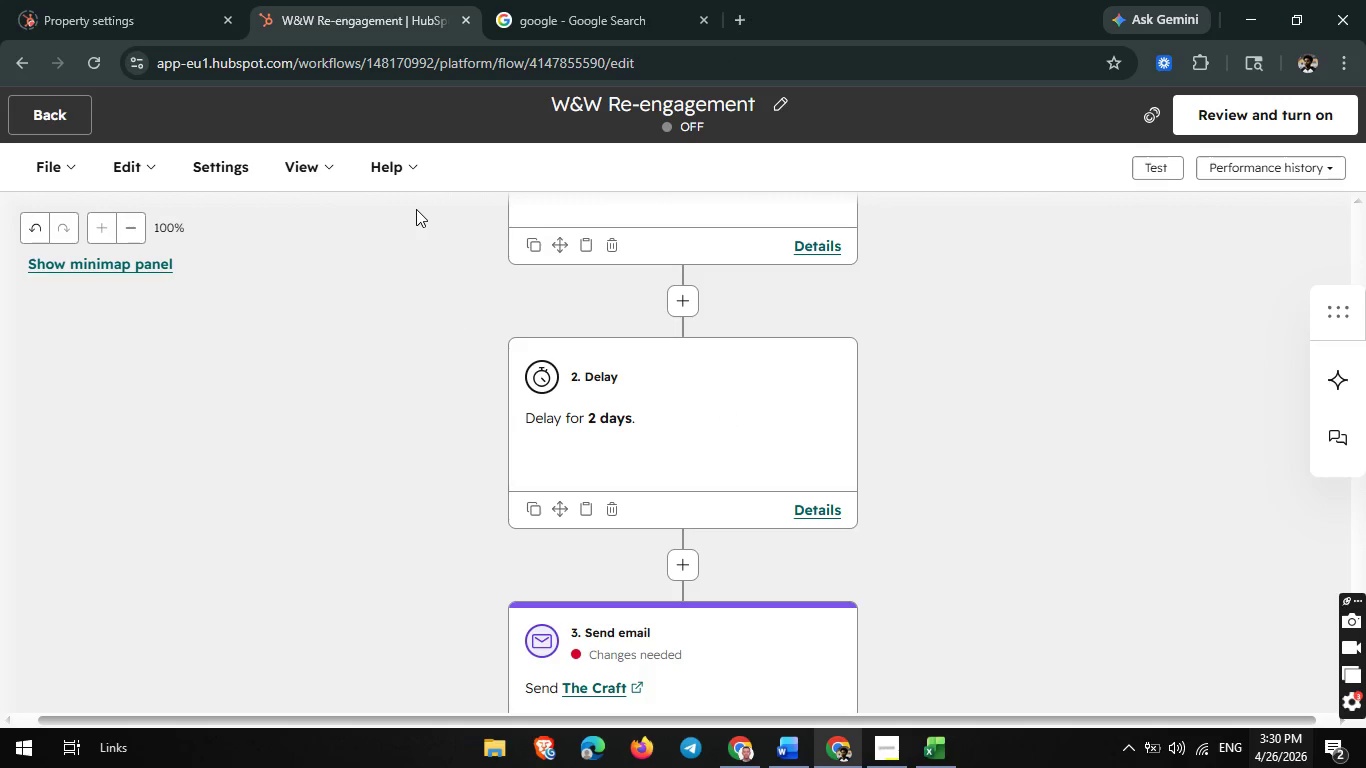 
wait(13.11)
 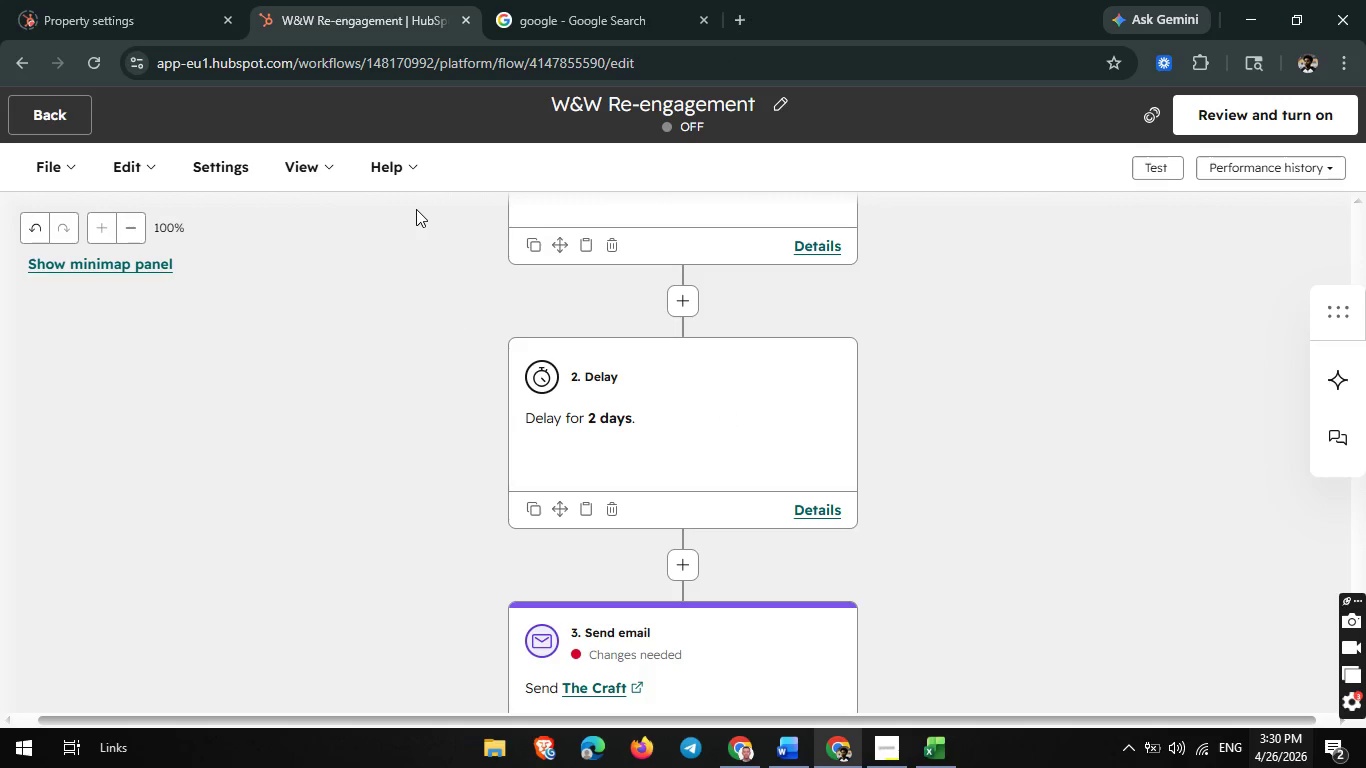 
scroll: coordinate [896, 353], scroll_direction: none, amount: 0.0
 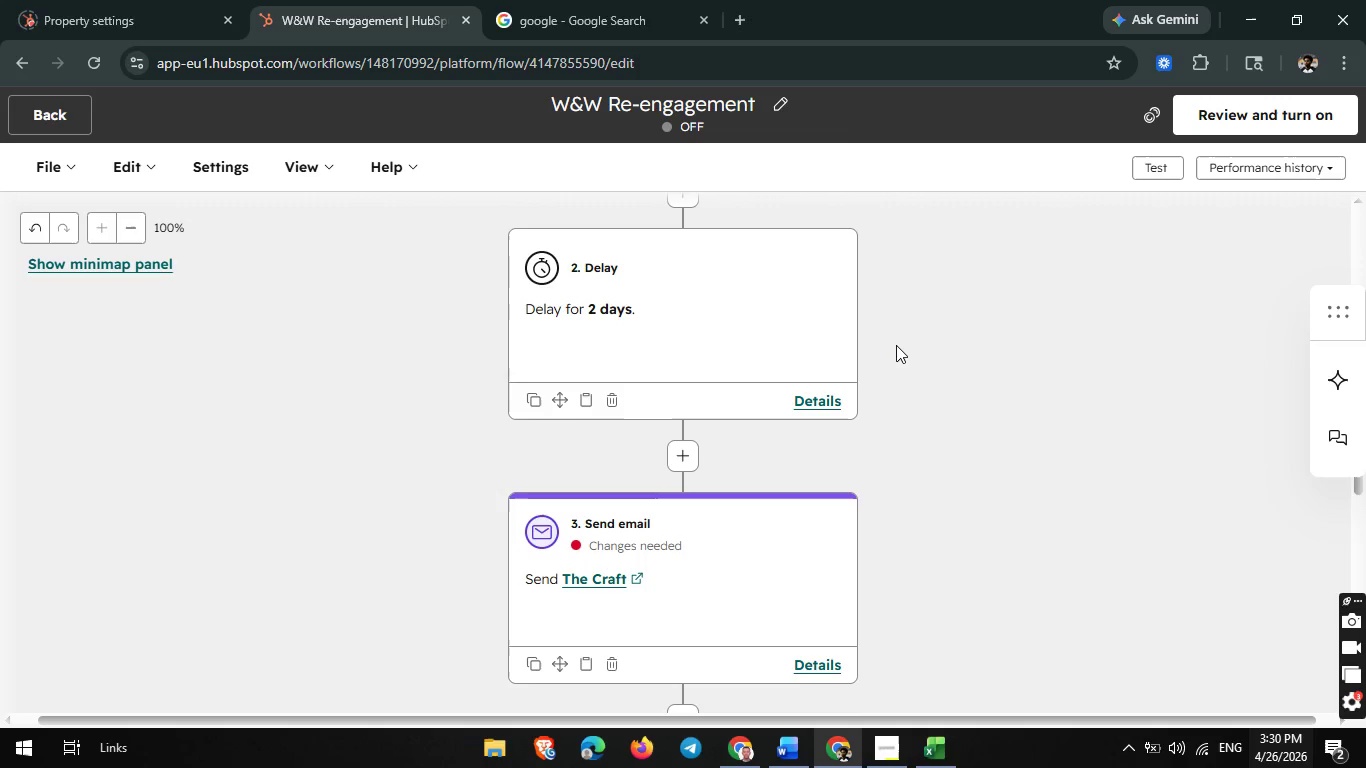 
scroll: coordinate [896, 345], scroll_direction: down, amount: 1.0
 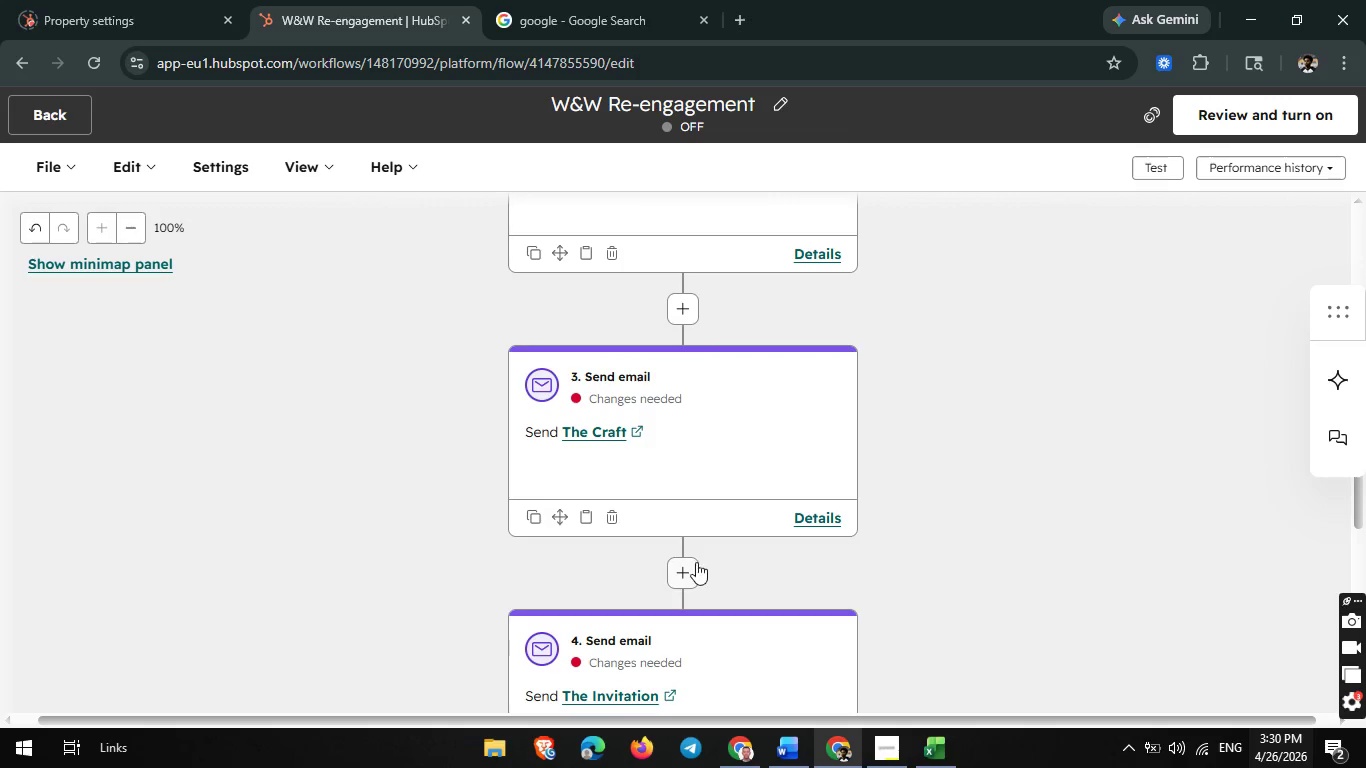 
left_click([688, 567])
 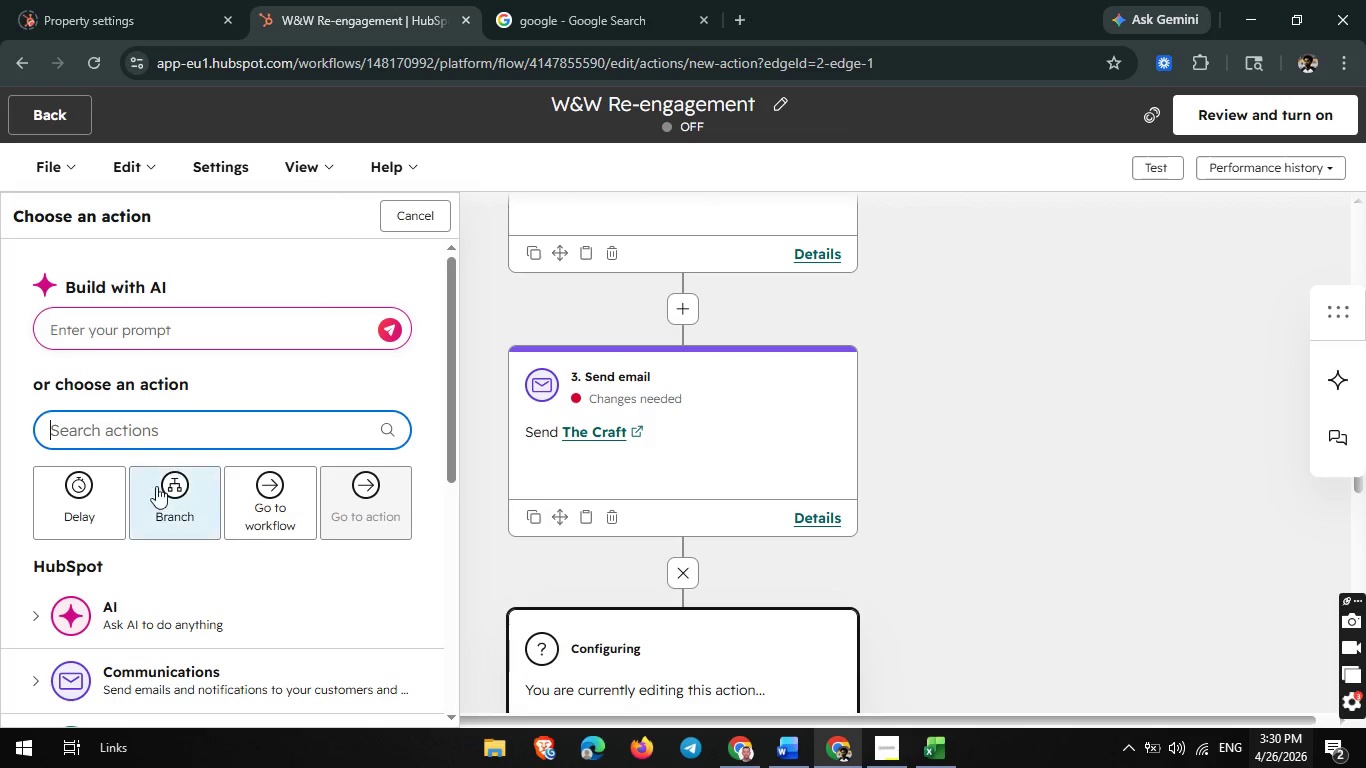 
scroll: coordinate [145, 623], scroll_direction: down, amount: 1.0
 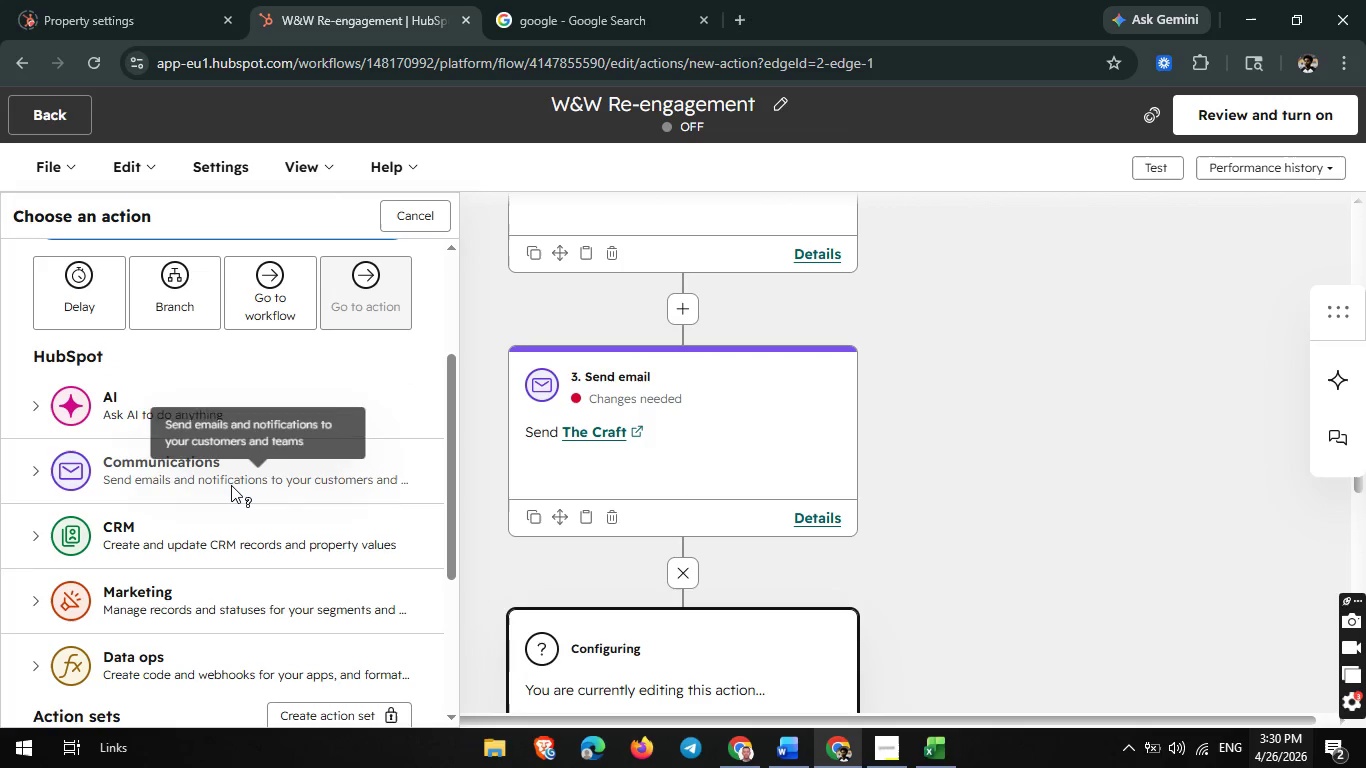 
left_click([231, 485])
 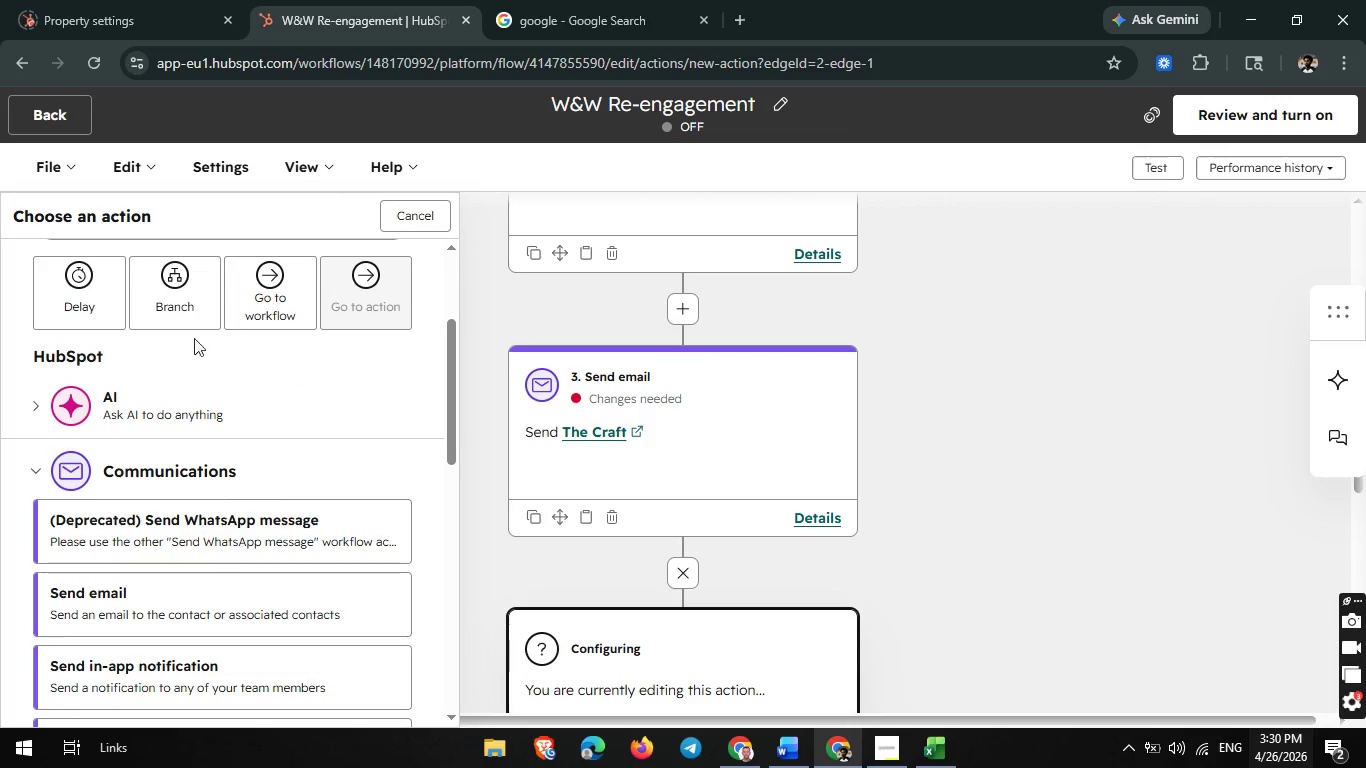 
left_click([109, 318])
 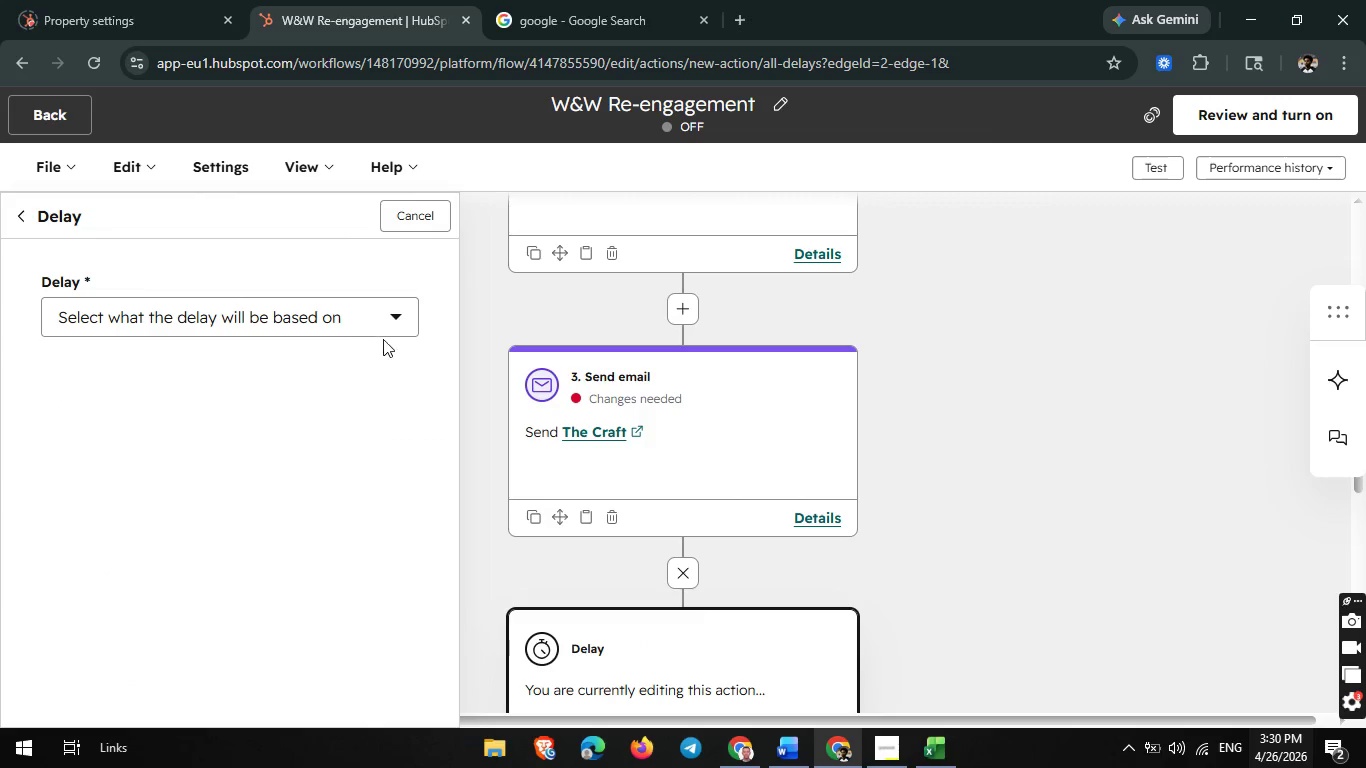 
left_click([391, 331])
 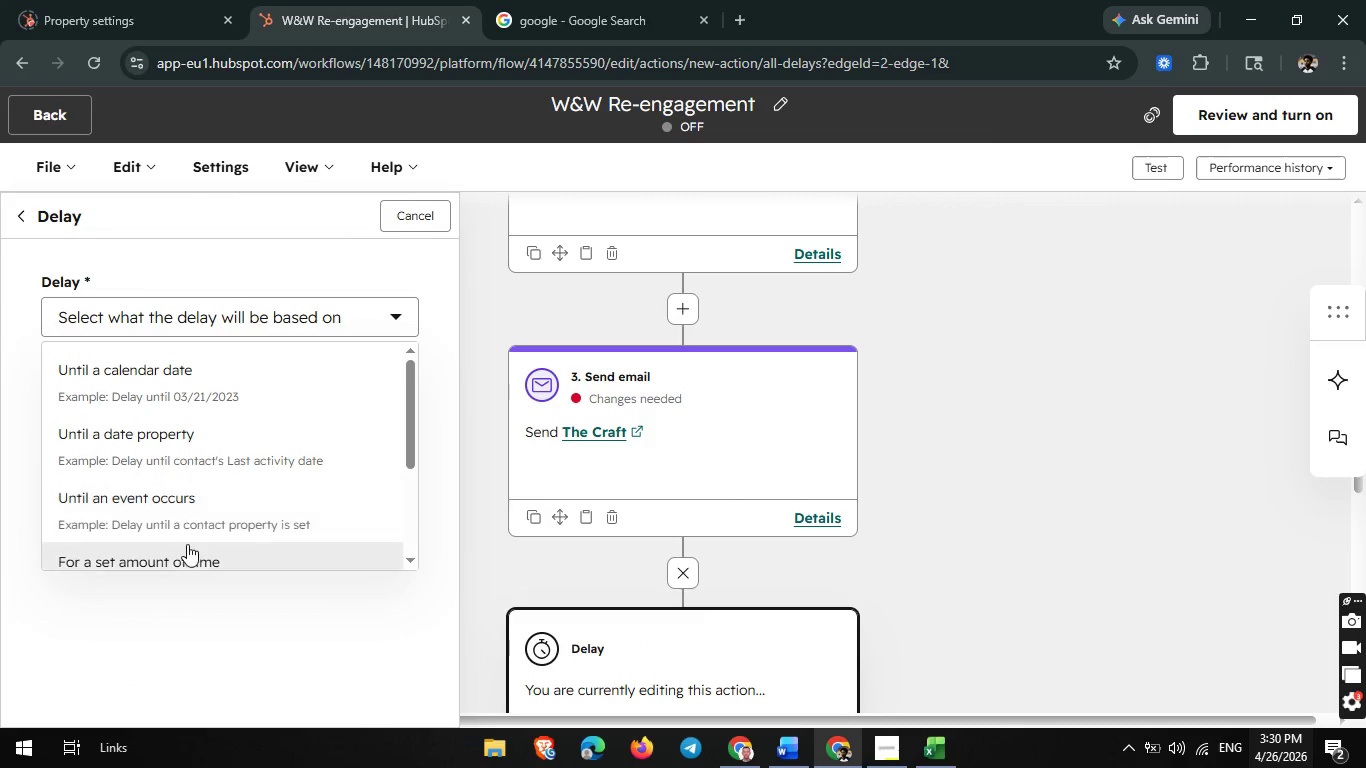 
left_click([180, 549])
 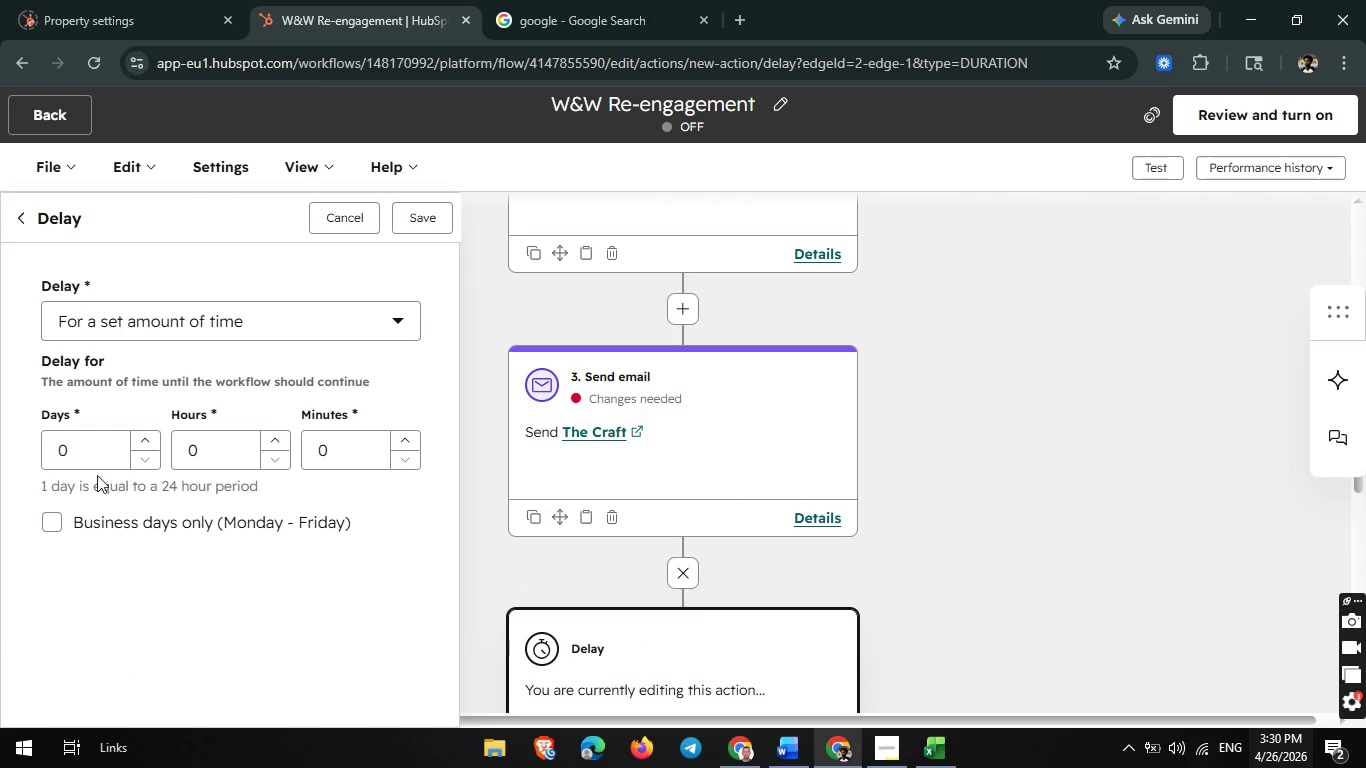 
left_click([82, 458])
 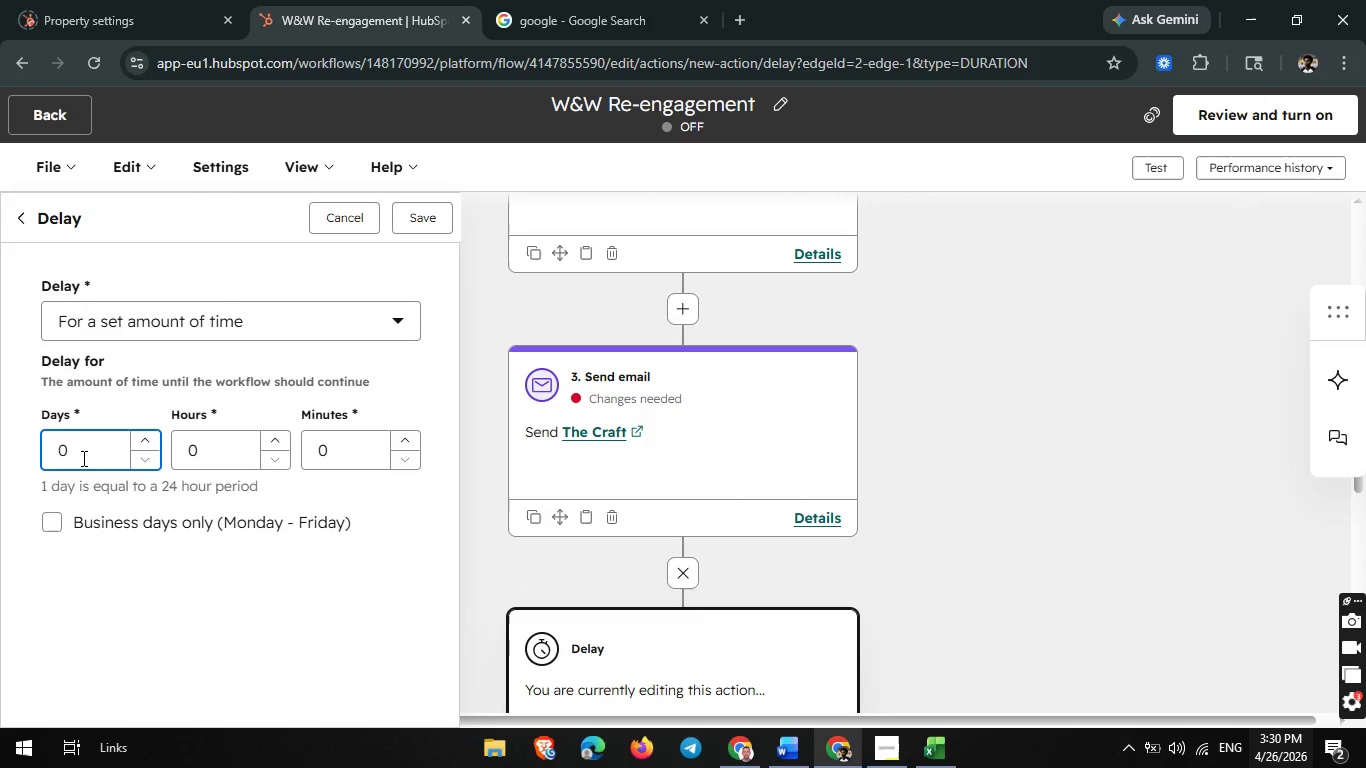 
key(Backspace)
 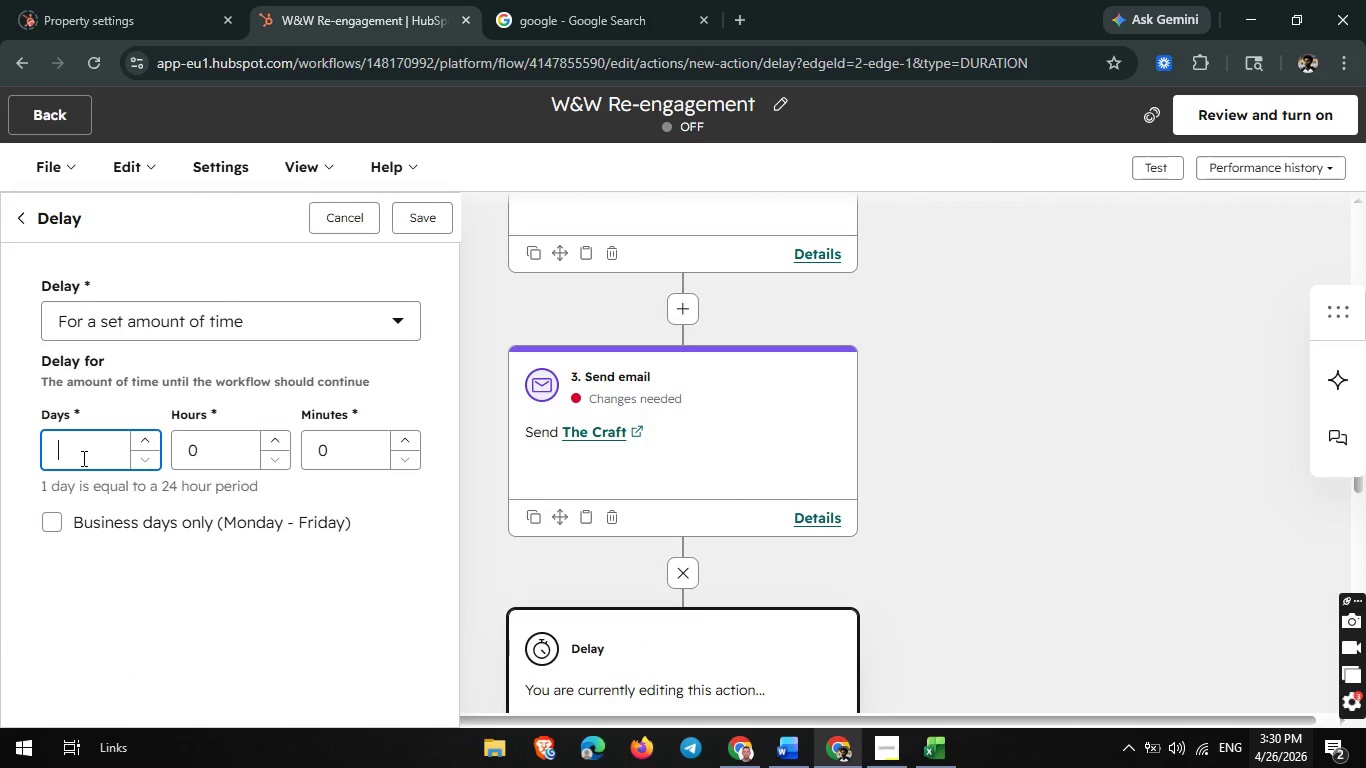 
key(4)
 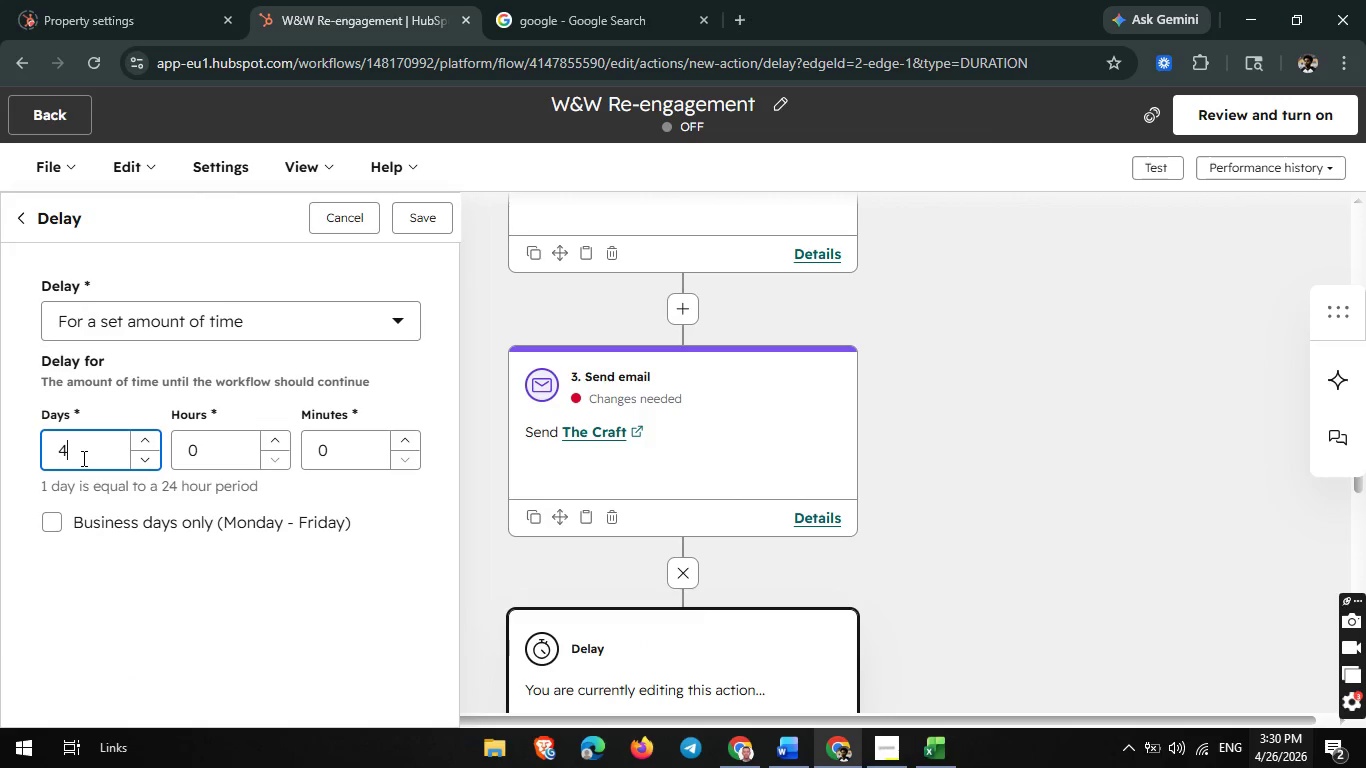 
key(Backspace)
 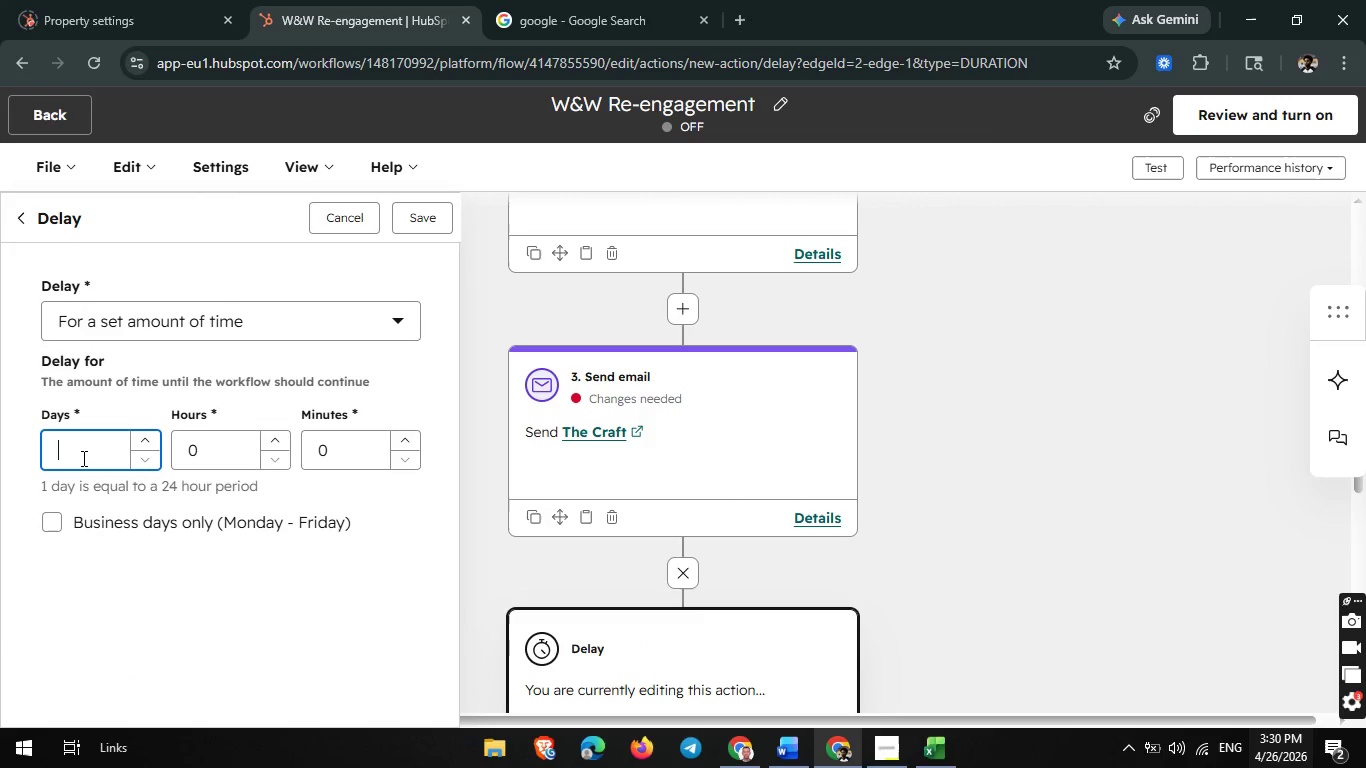 
key(2)
 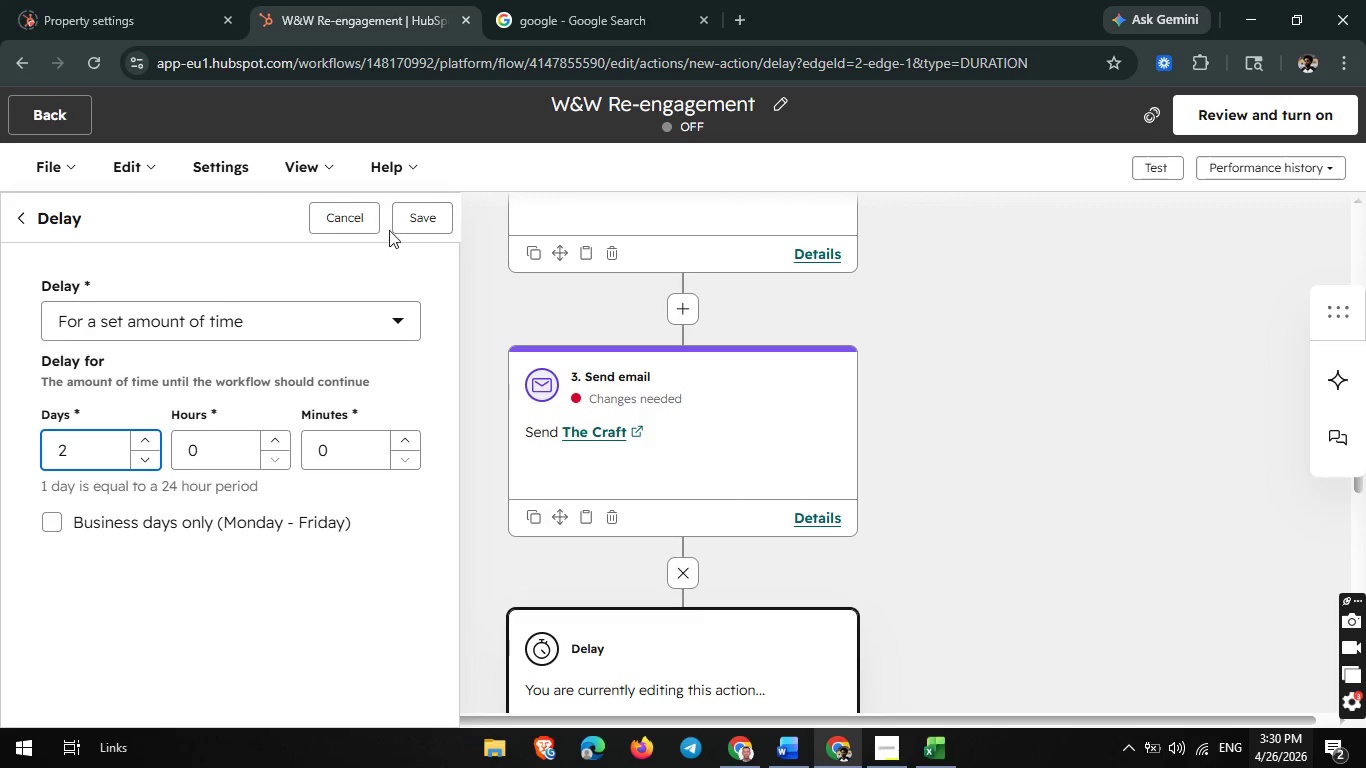 
left_click([412, 226])
 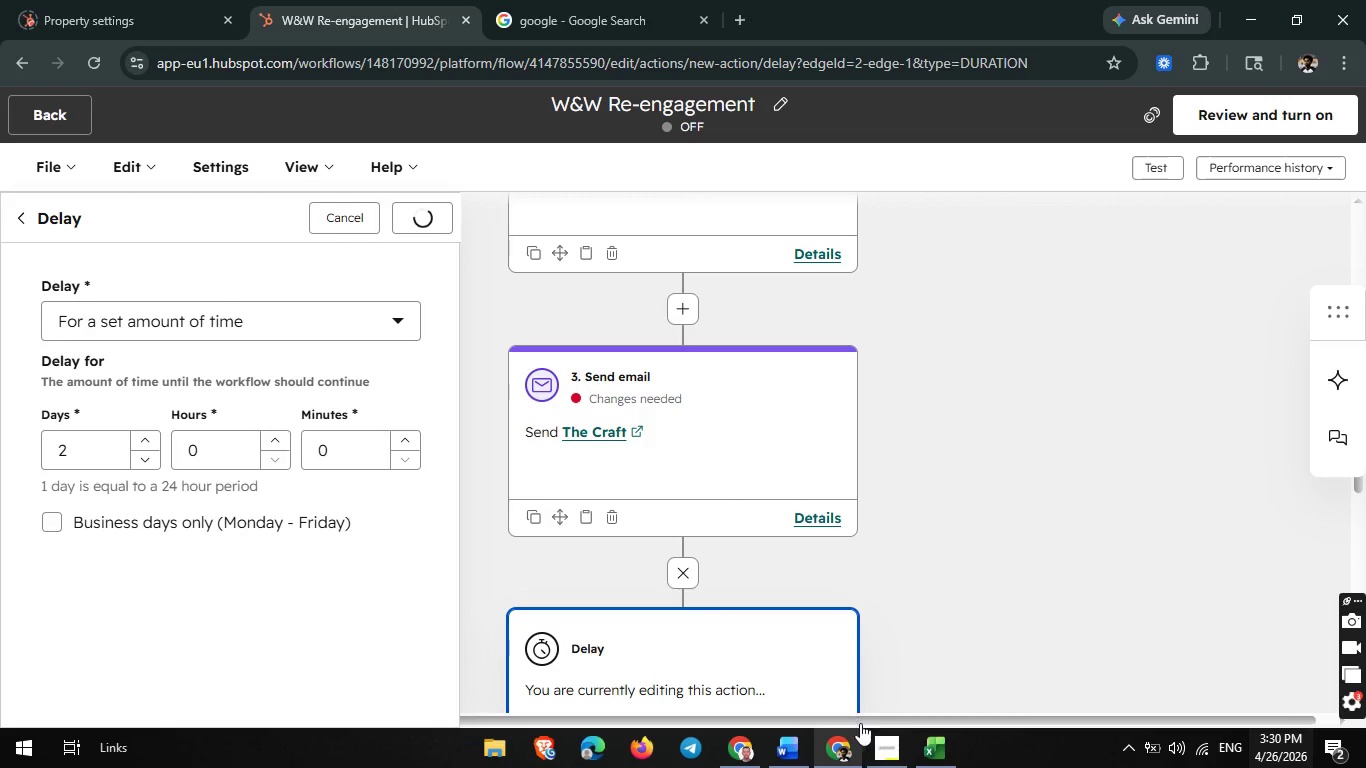 
left_click([879, 740])